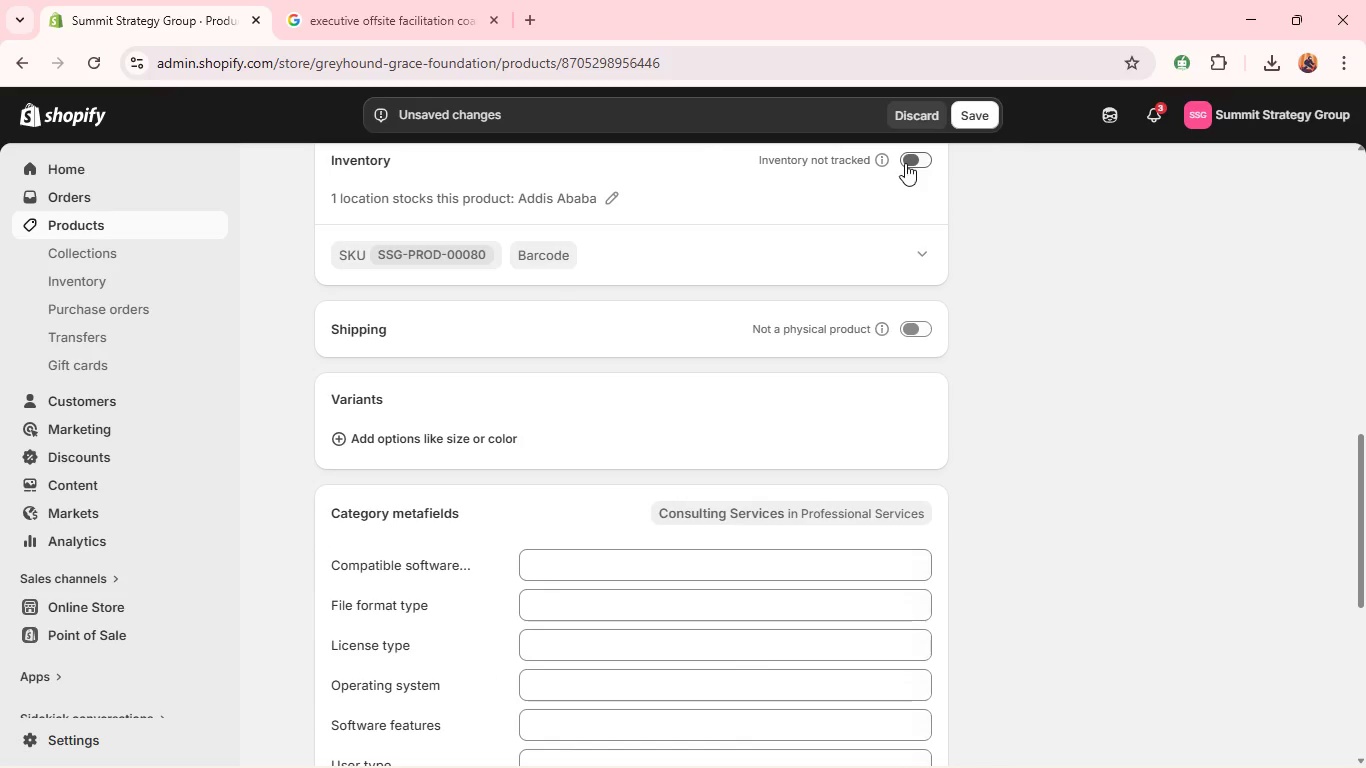 
double_click([905, 163])
 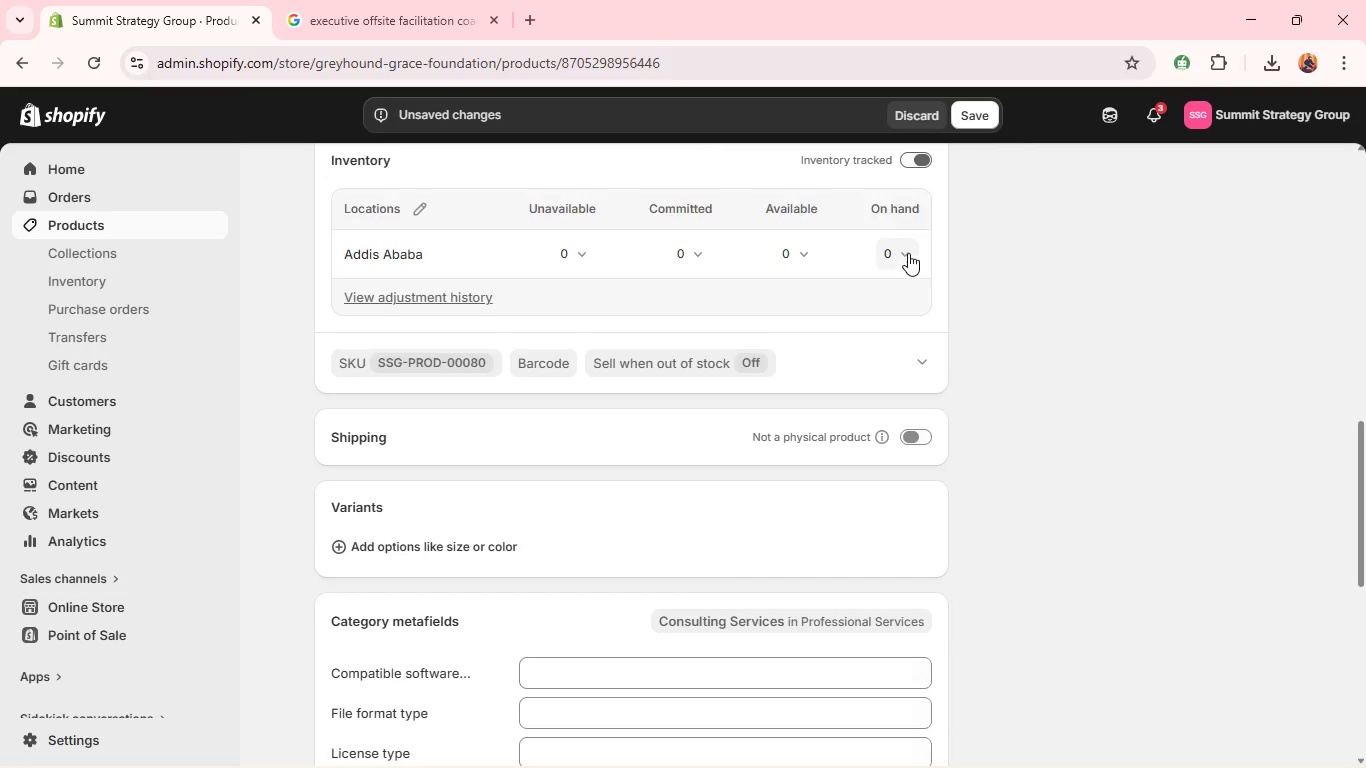 
left_click([908, 261])
 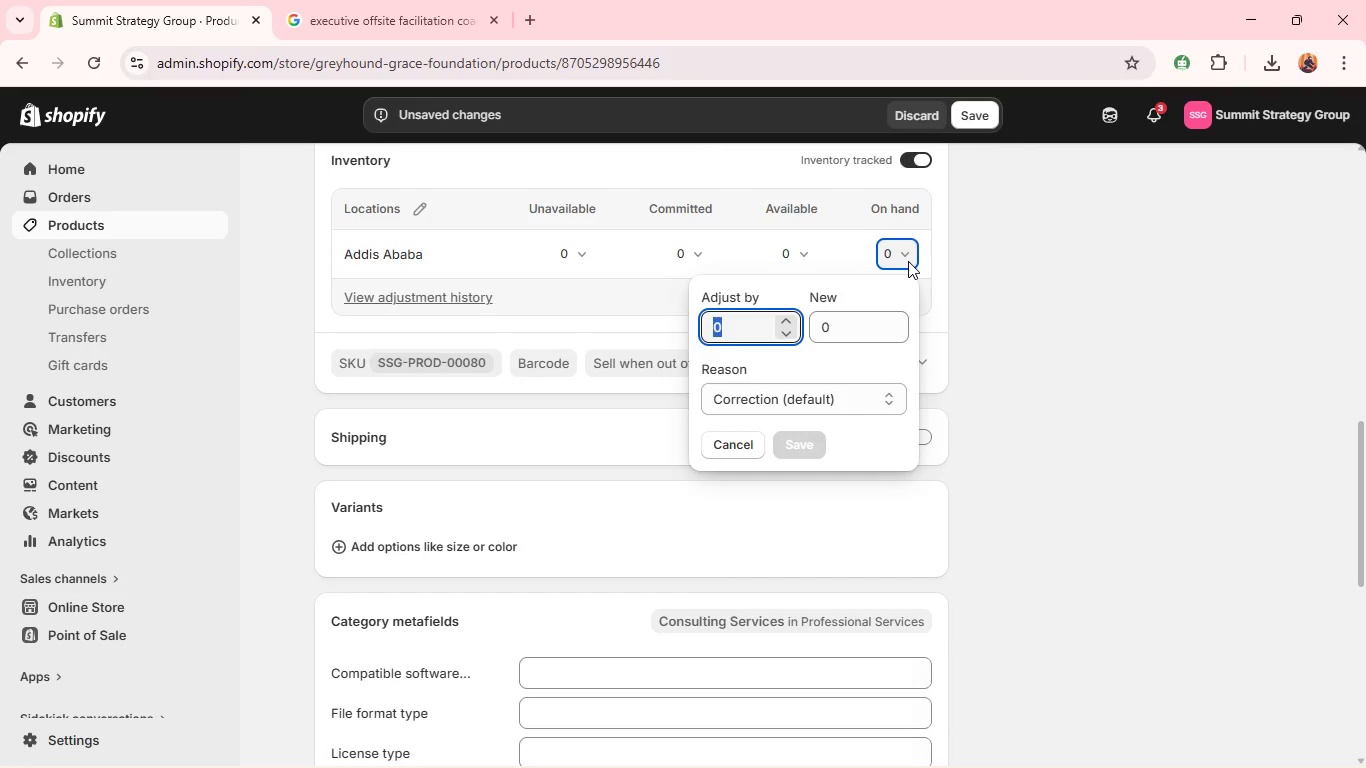 
type(99)
 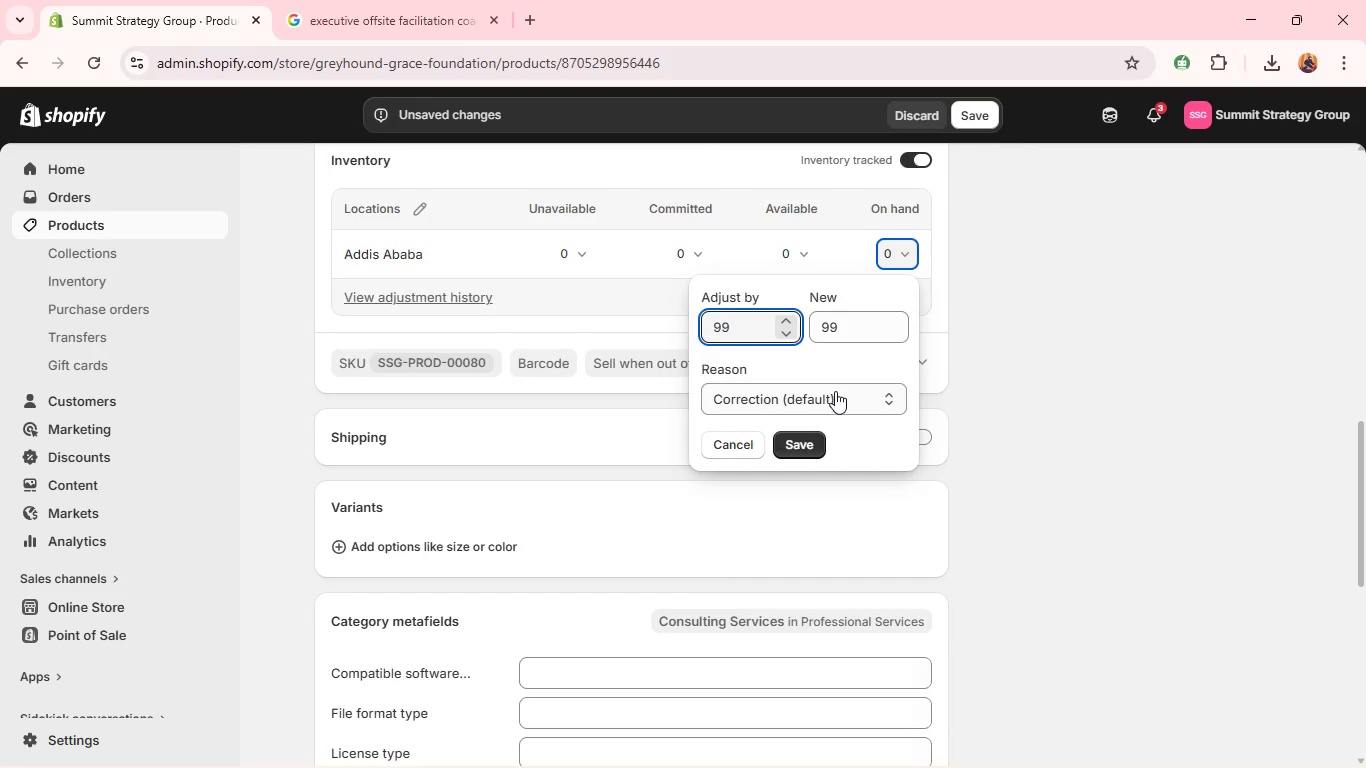 
key(9)
 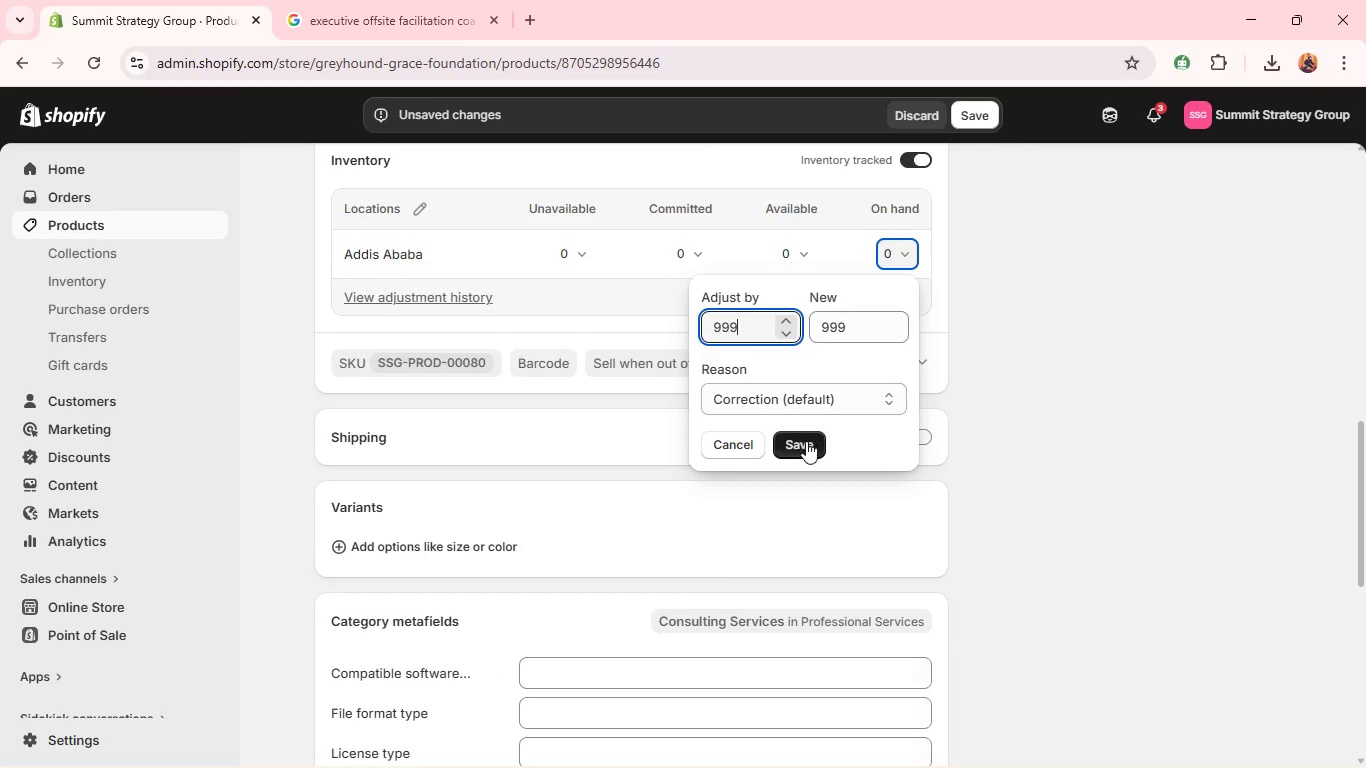 
left_click([806, 442])
 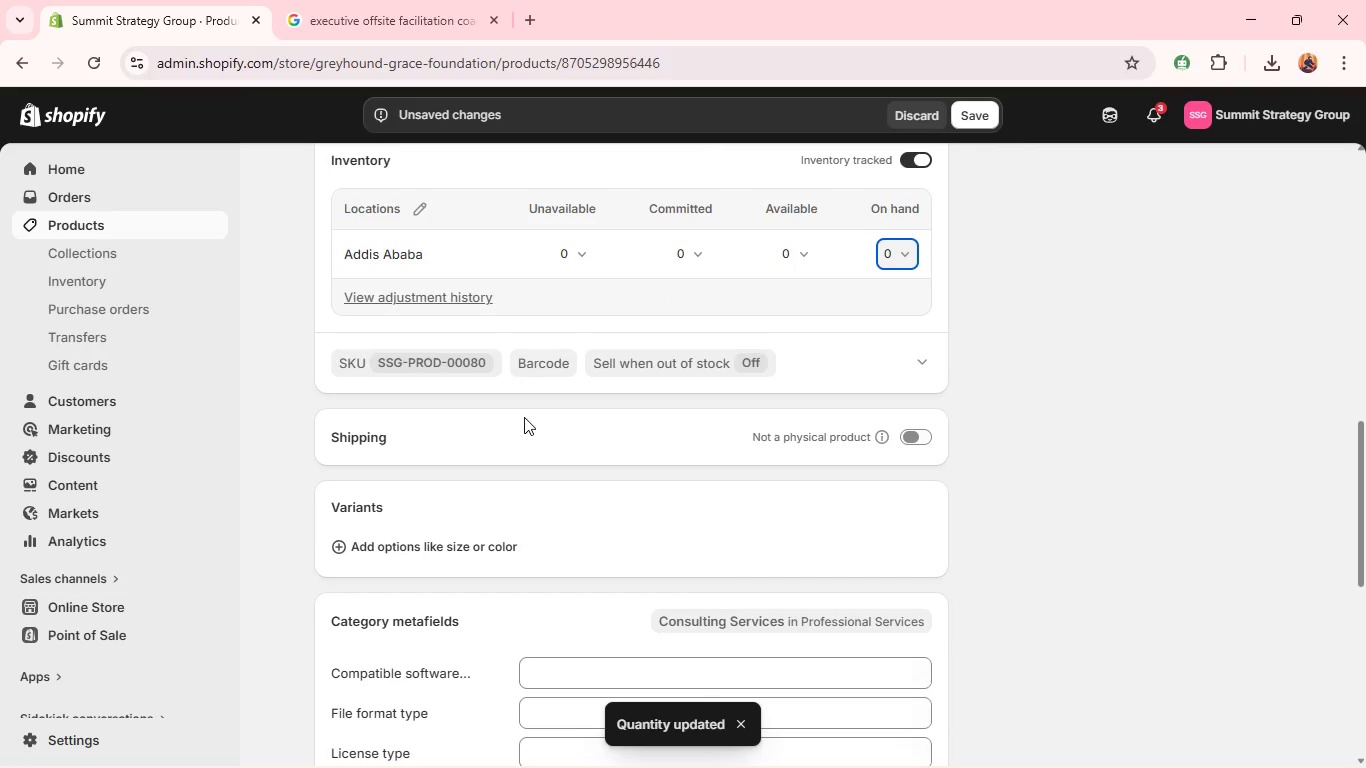 
scroll: coordinate [521, 417], scroll_direction: down, amount: 10.0
 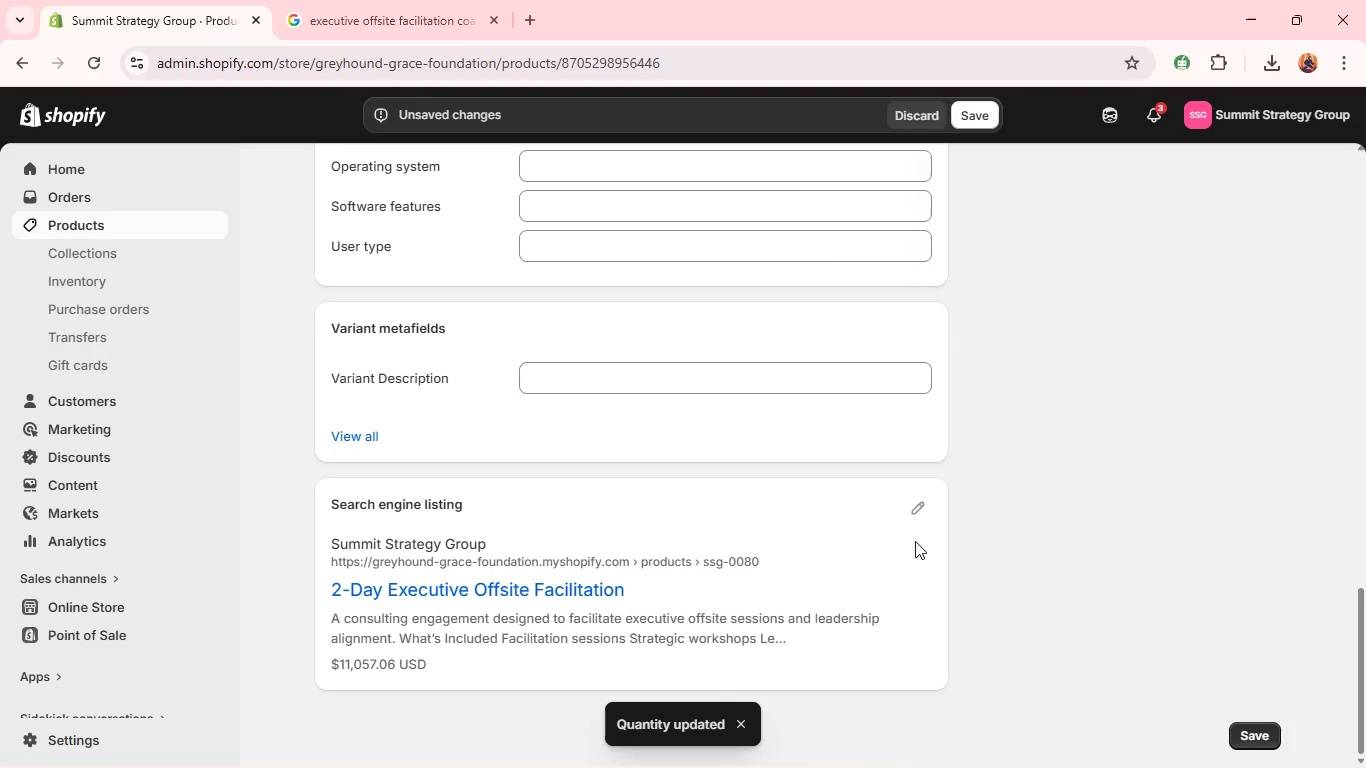 
left_click([923, 512])
 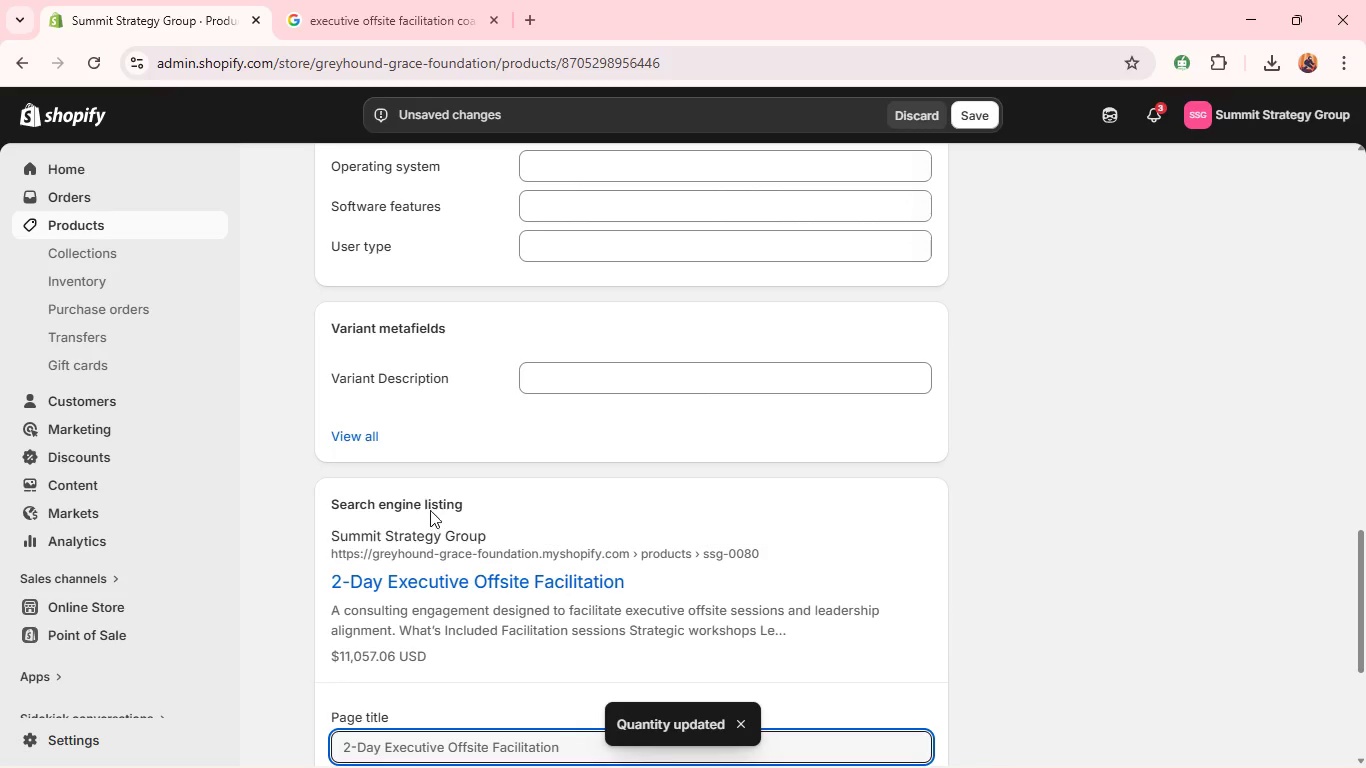 
scroll: coordinate [435, 506], scroll_direction: down, amount: 3.0
 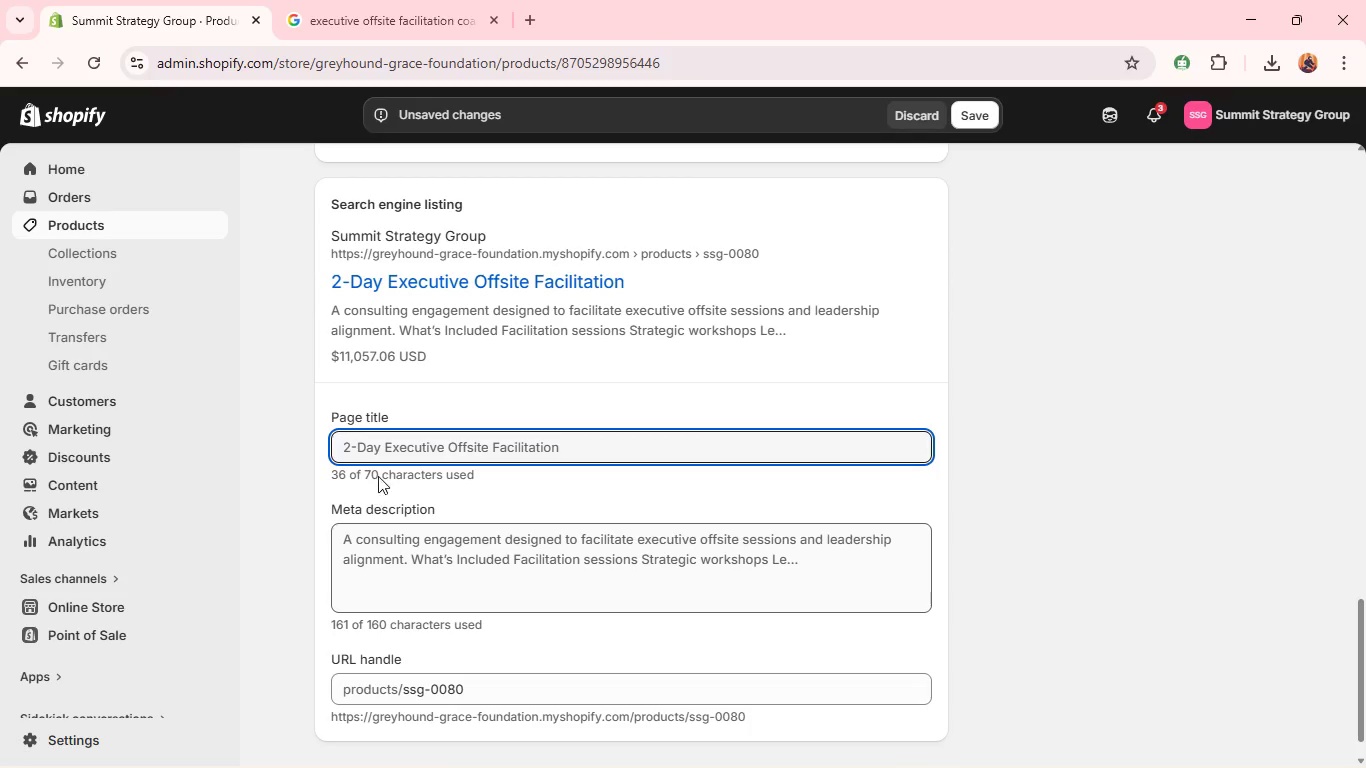 
left_click_drag(start_coordinate=[382, 445], to_coordinate=[347, 441])
 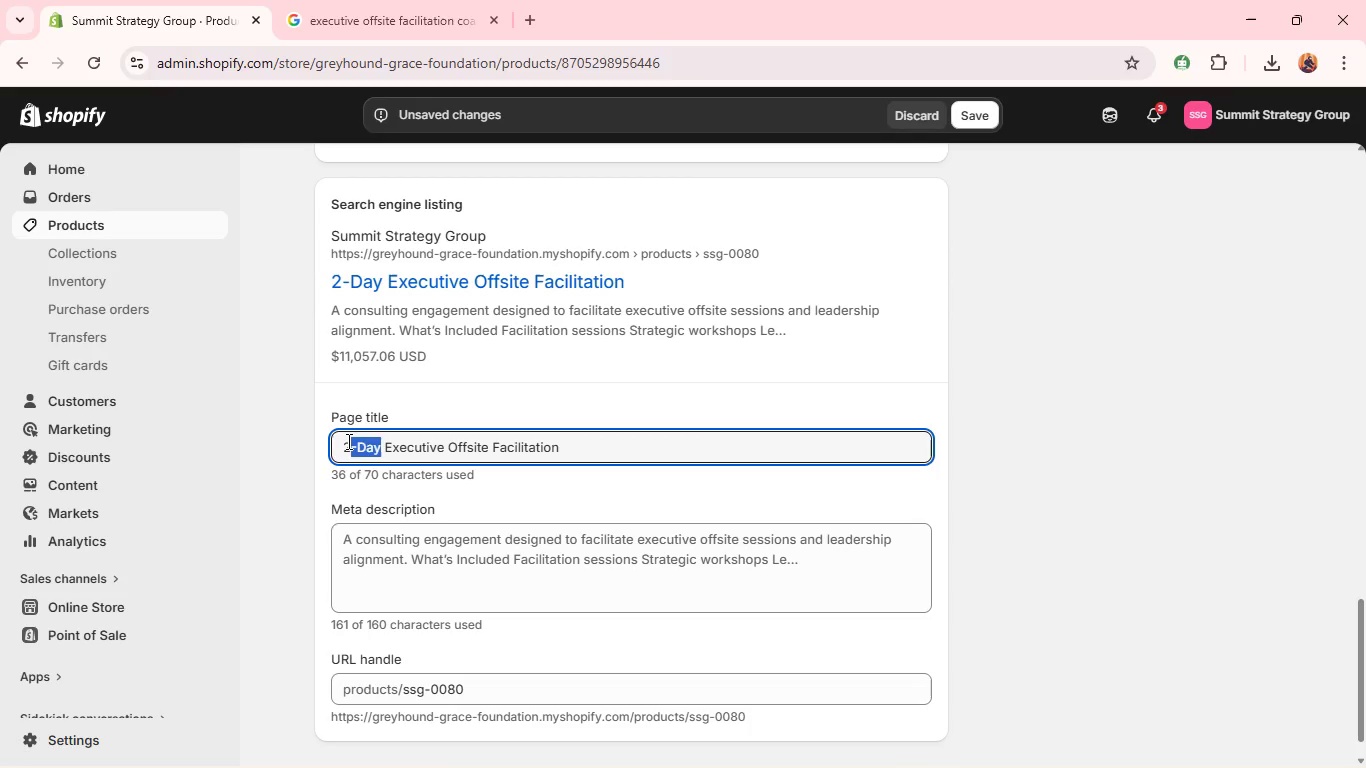 
key(Backspace)
 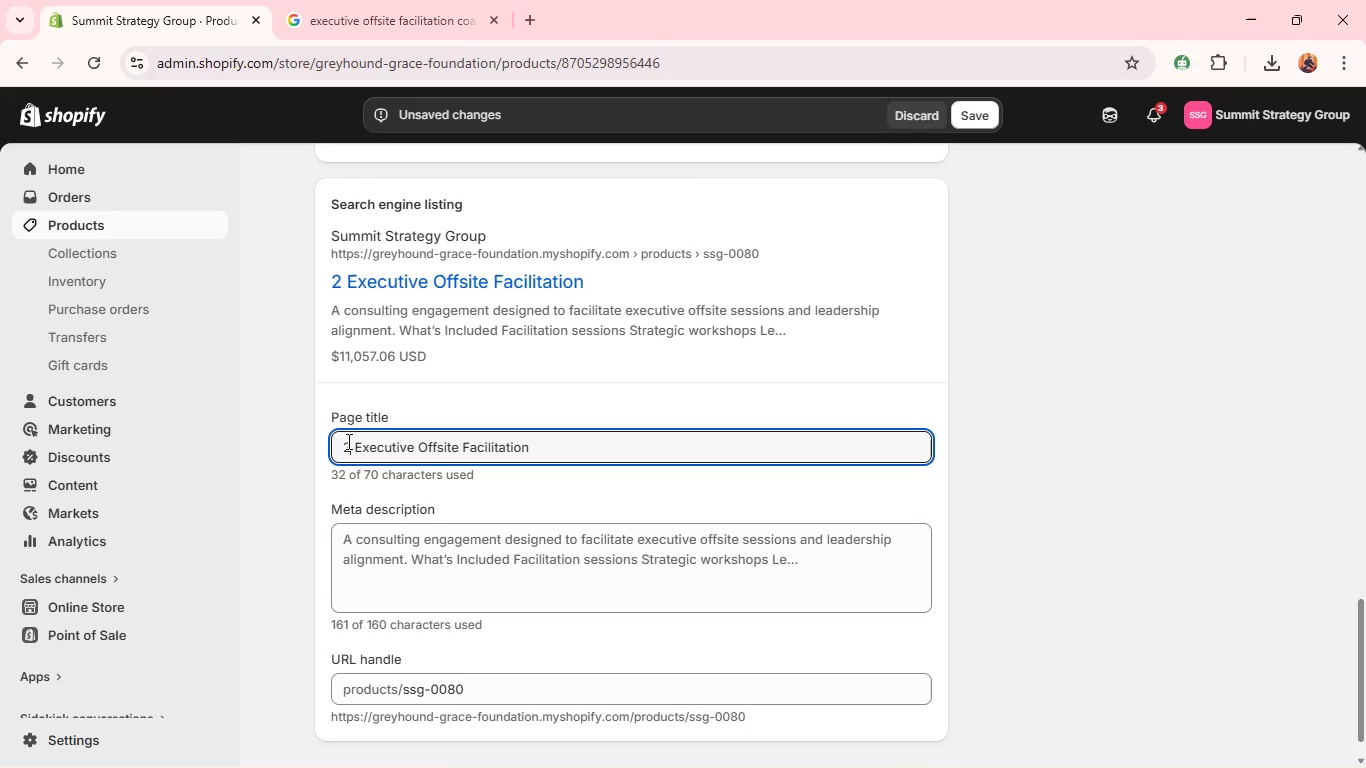 
key(ArrowRight)
 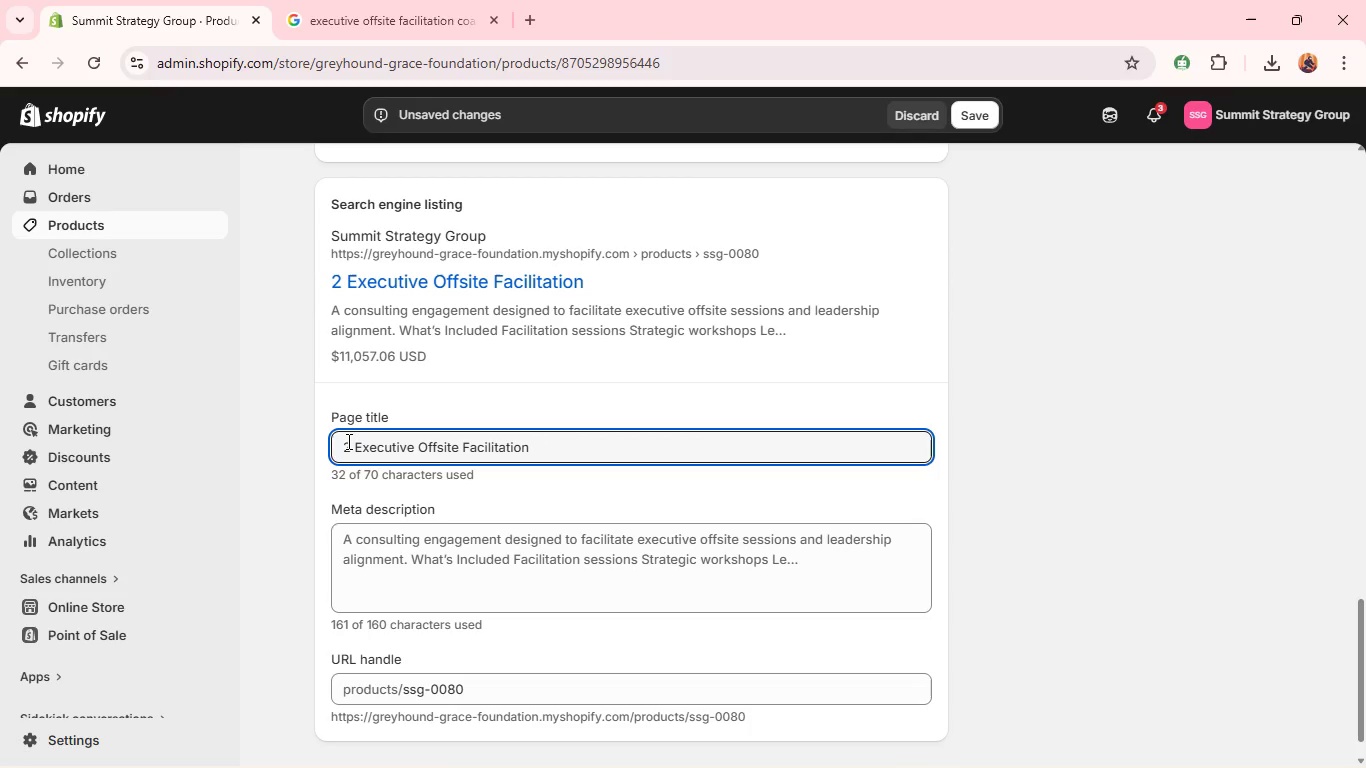 
hold_key(key=Backspace, duration=0.97)
 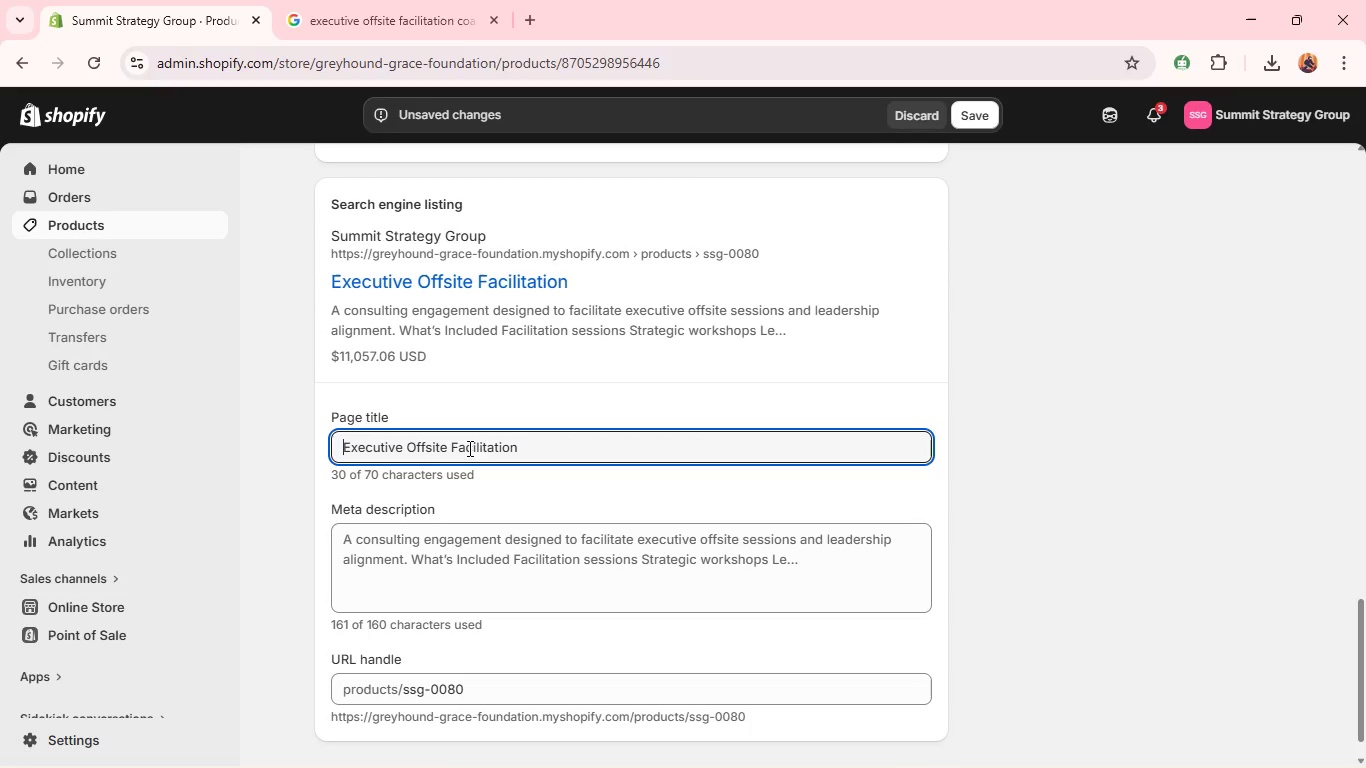 
left_click([561, 451])
 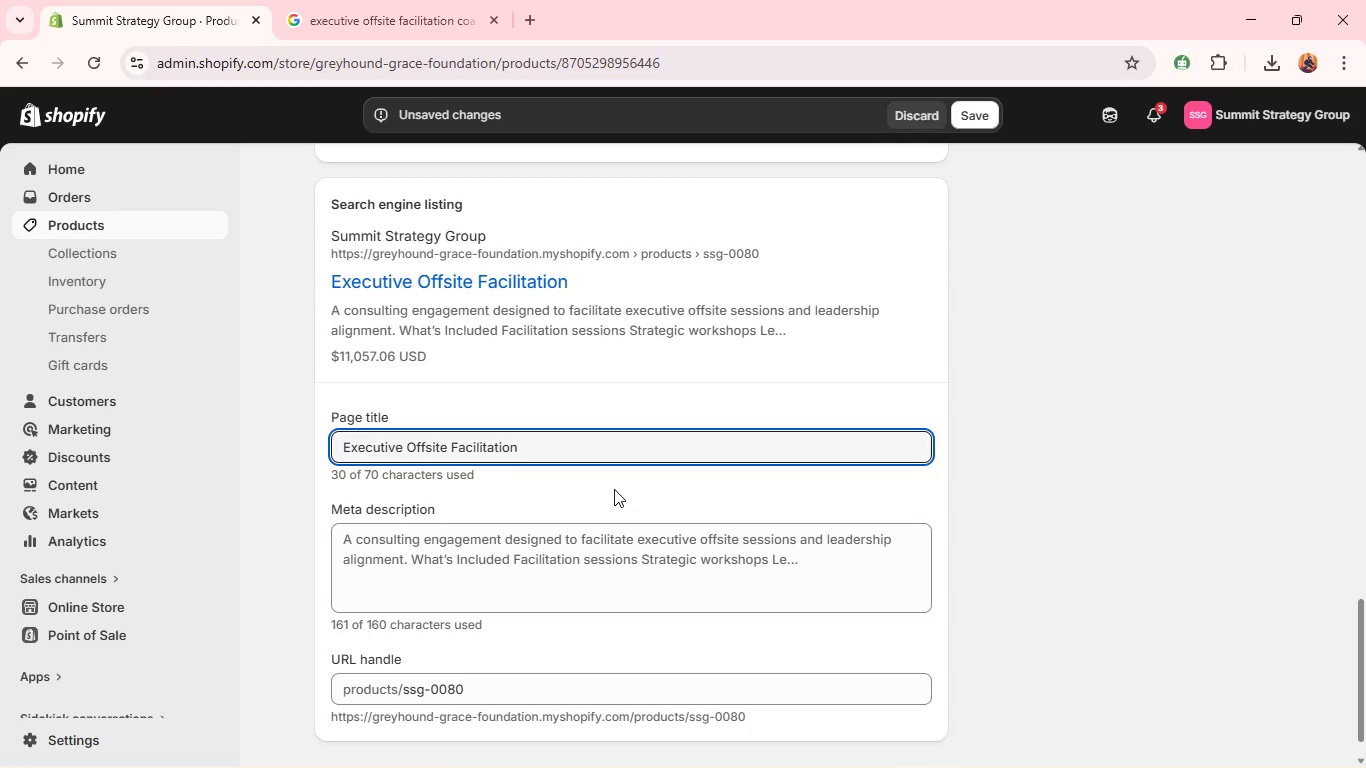 
type( Coaching for Teams)
 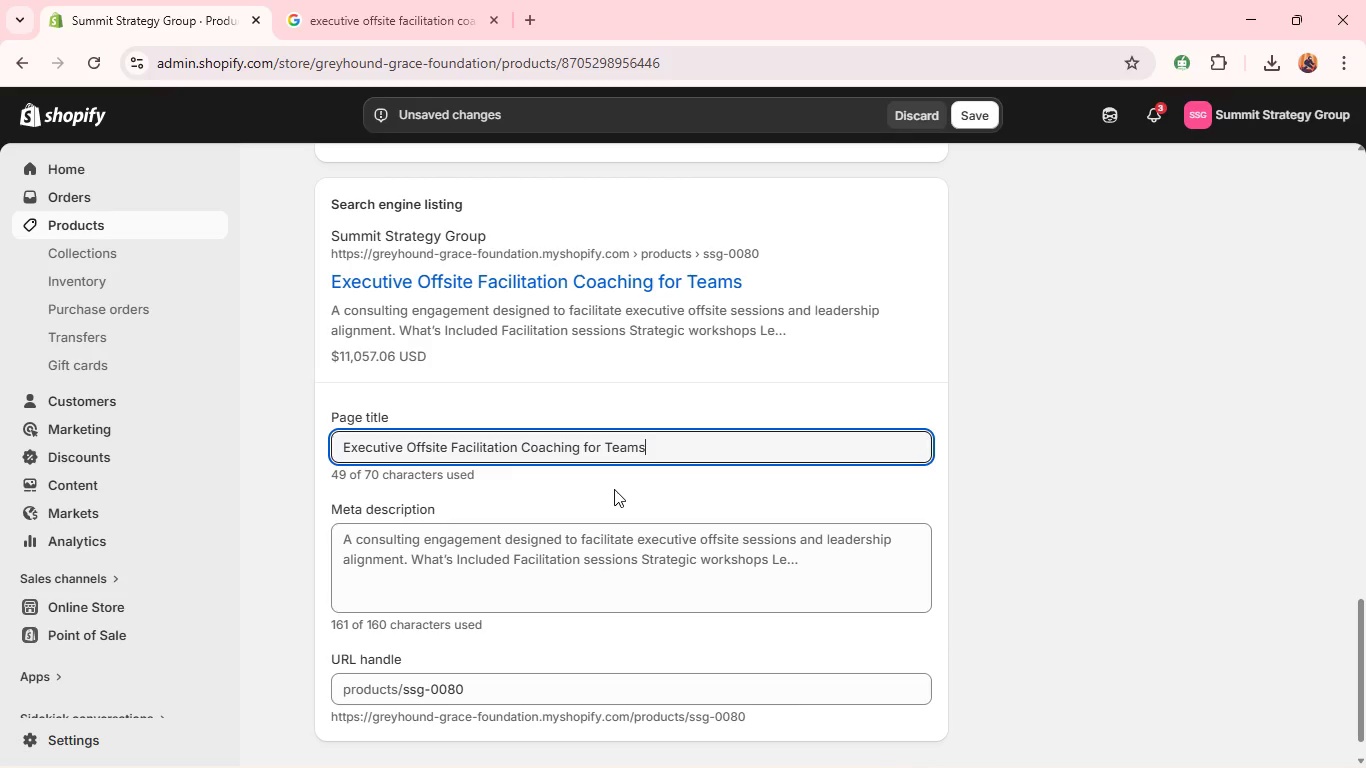 
key(Control+A)
 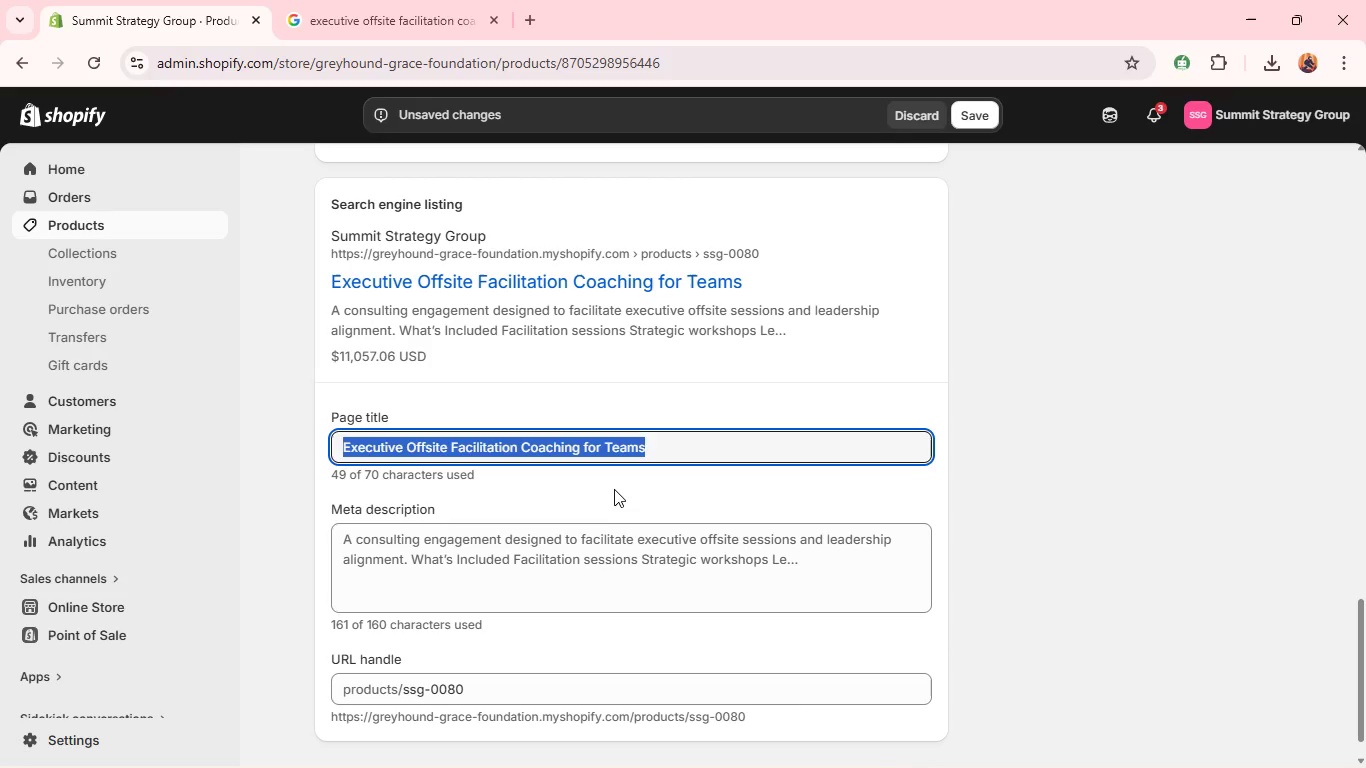 
key(Control+C)
 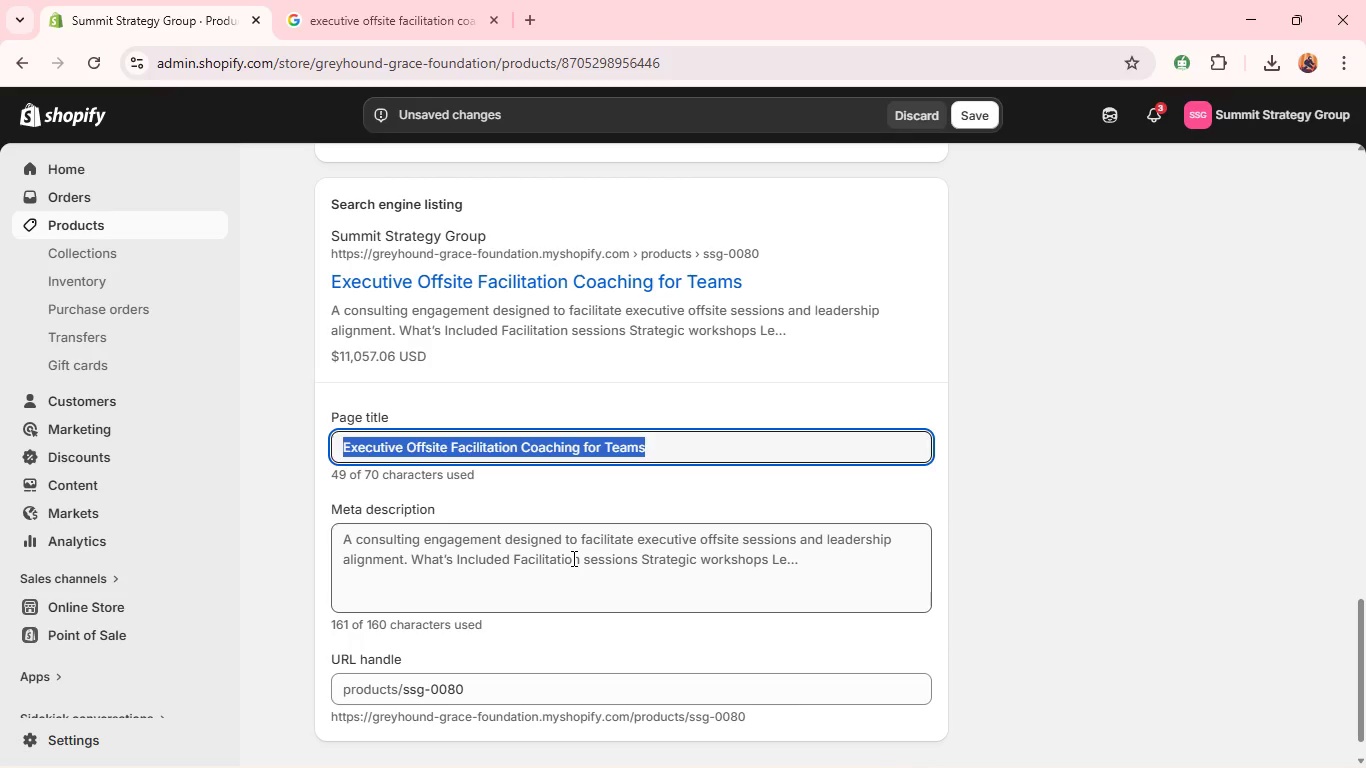 
left_click([572, 558])
 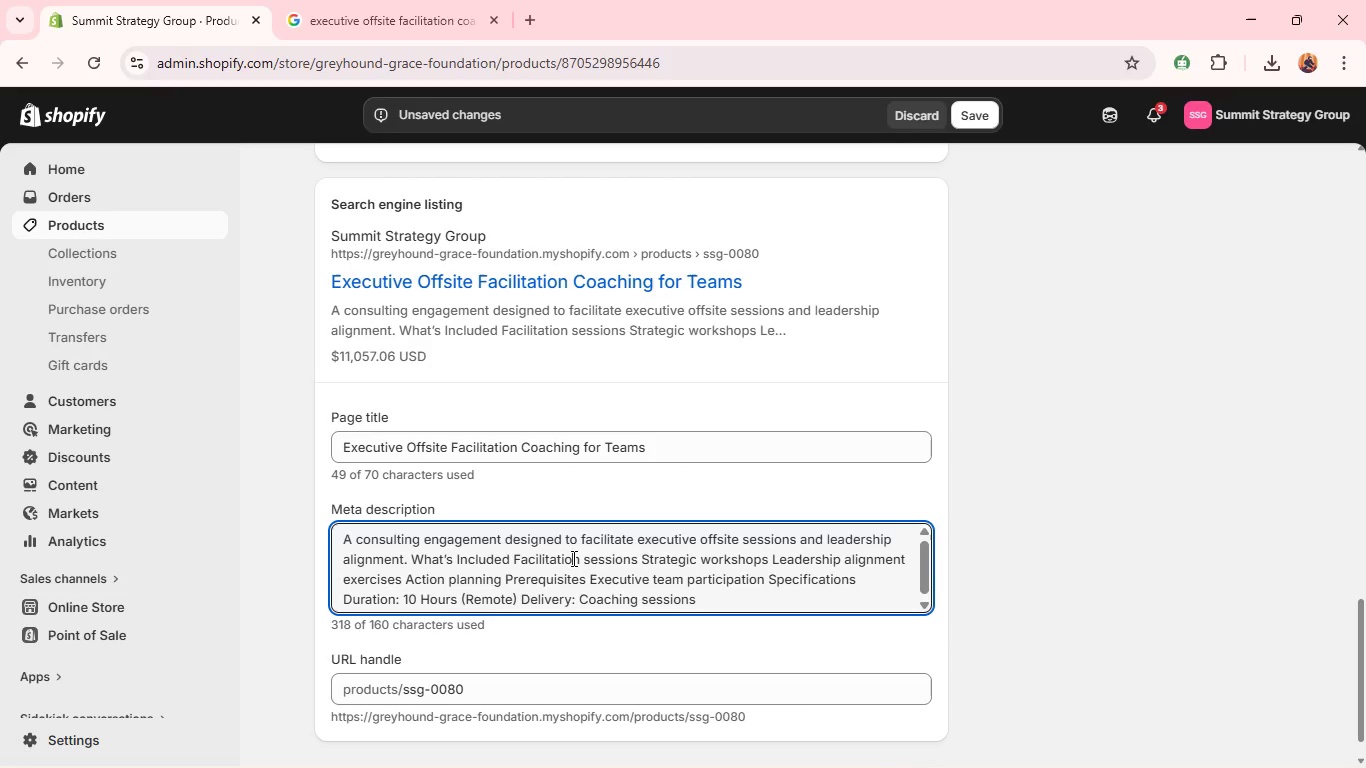 
key(Control+A)
 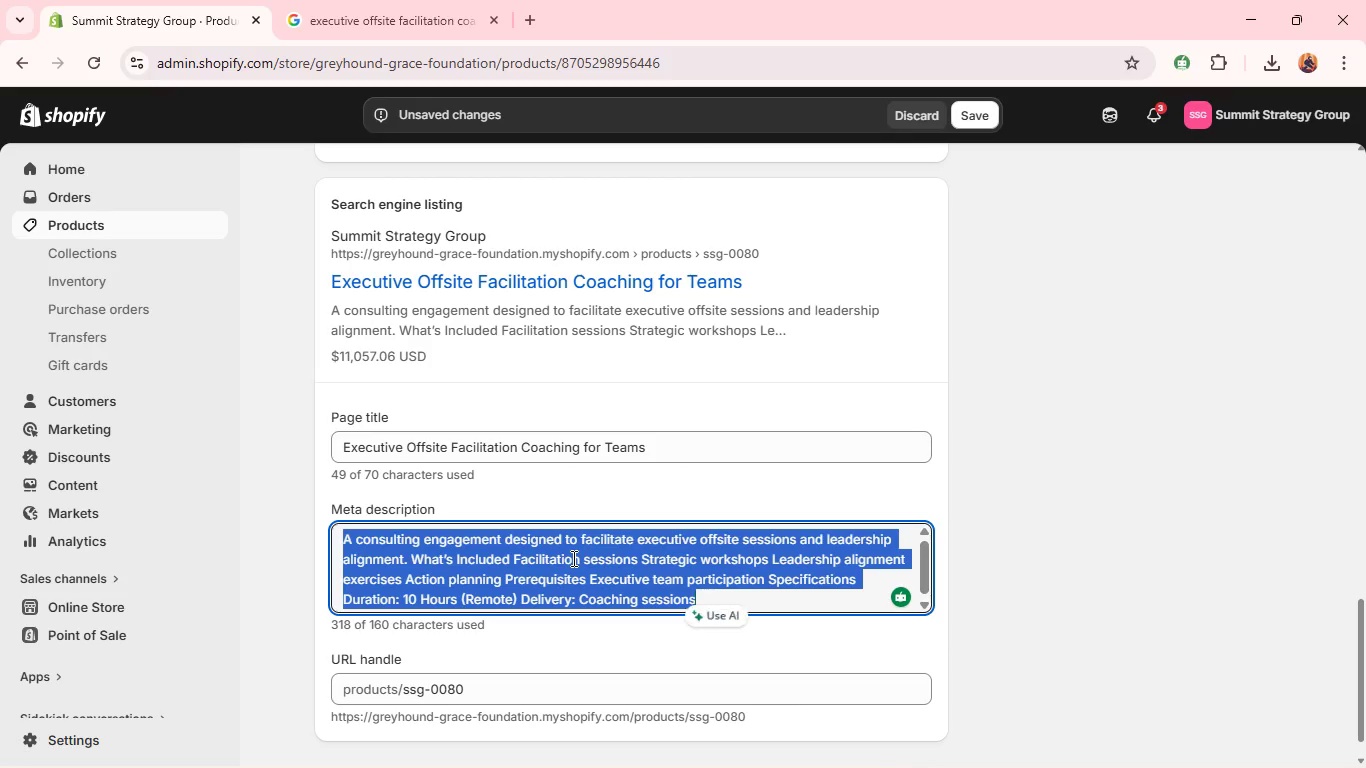 
key(Control+V)
 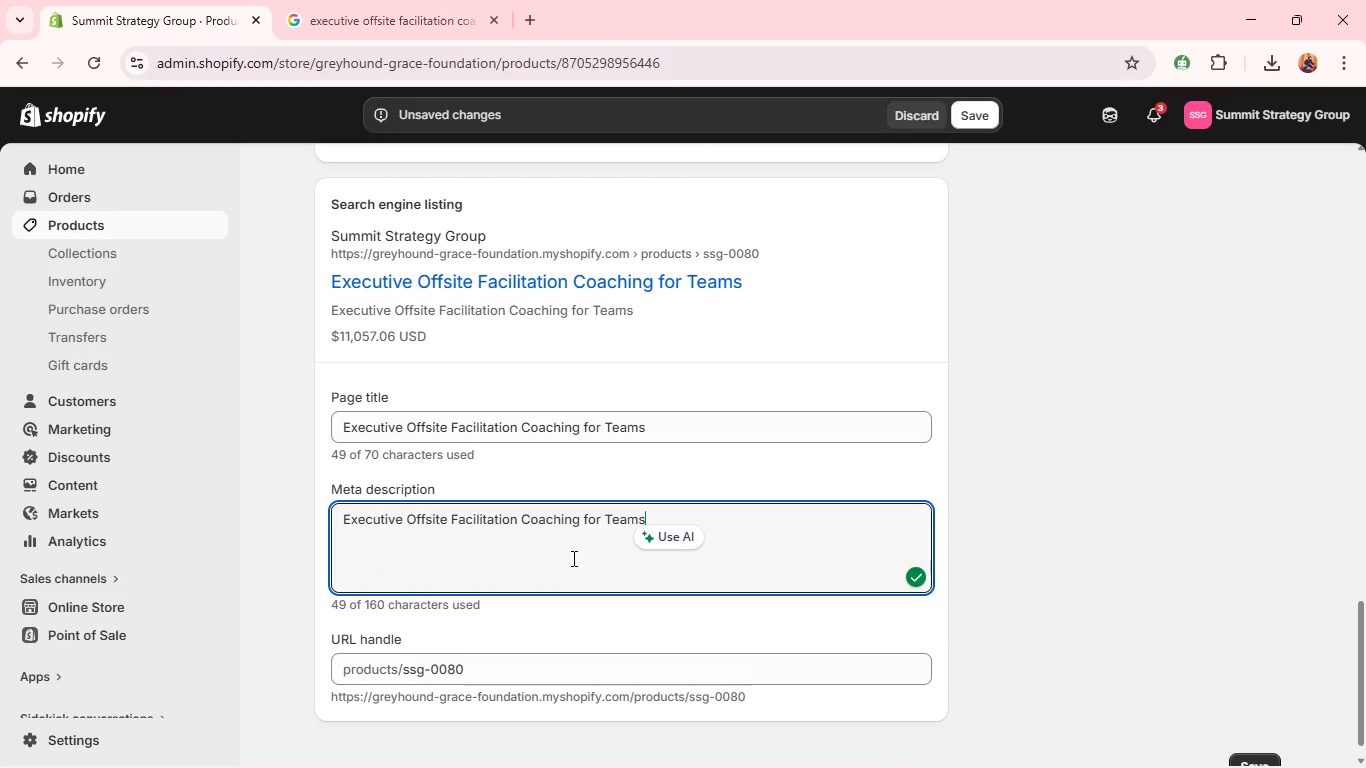 
key(Control+A)
 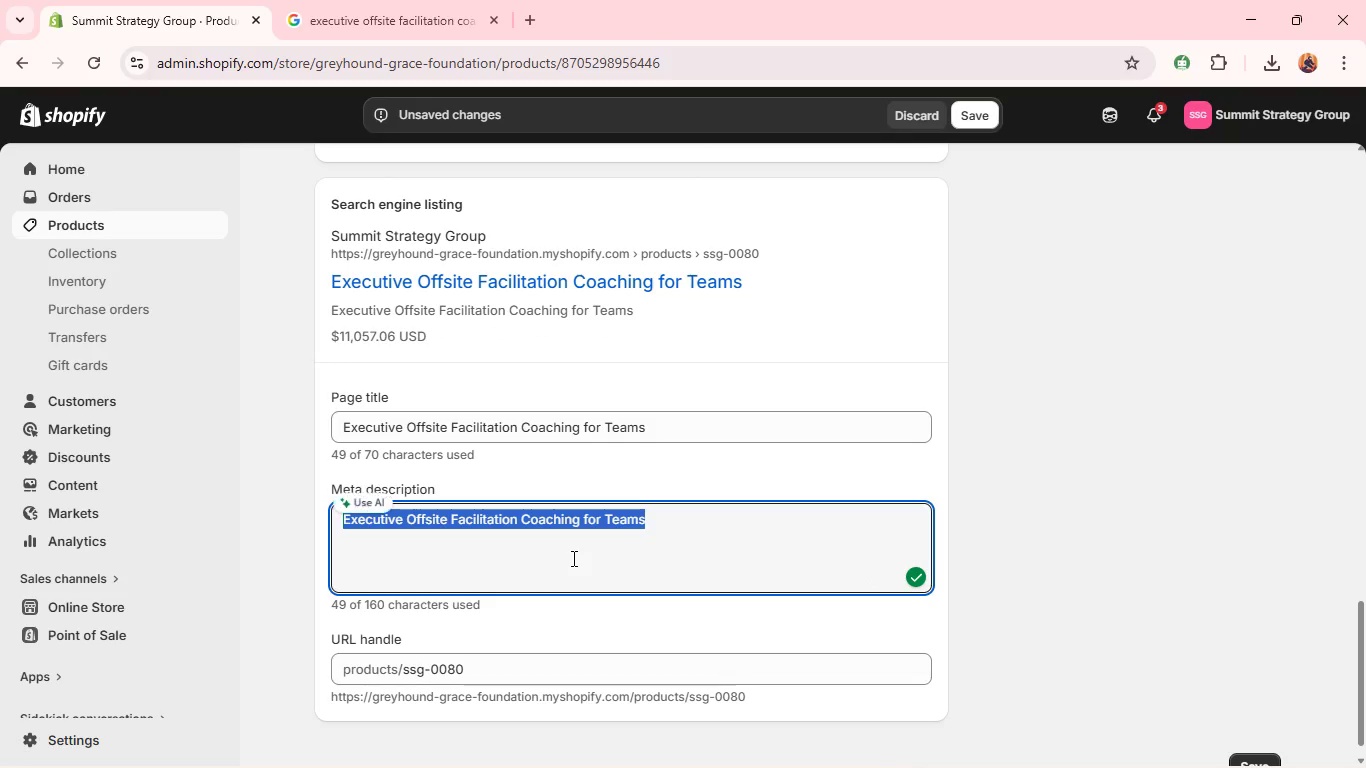 
type(Align leadership teams with expert=)
key(Backspace)
type(-facilitated strategy and planning sessions. )
 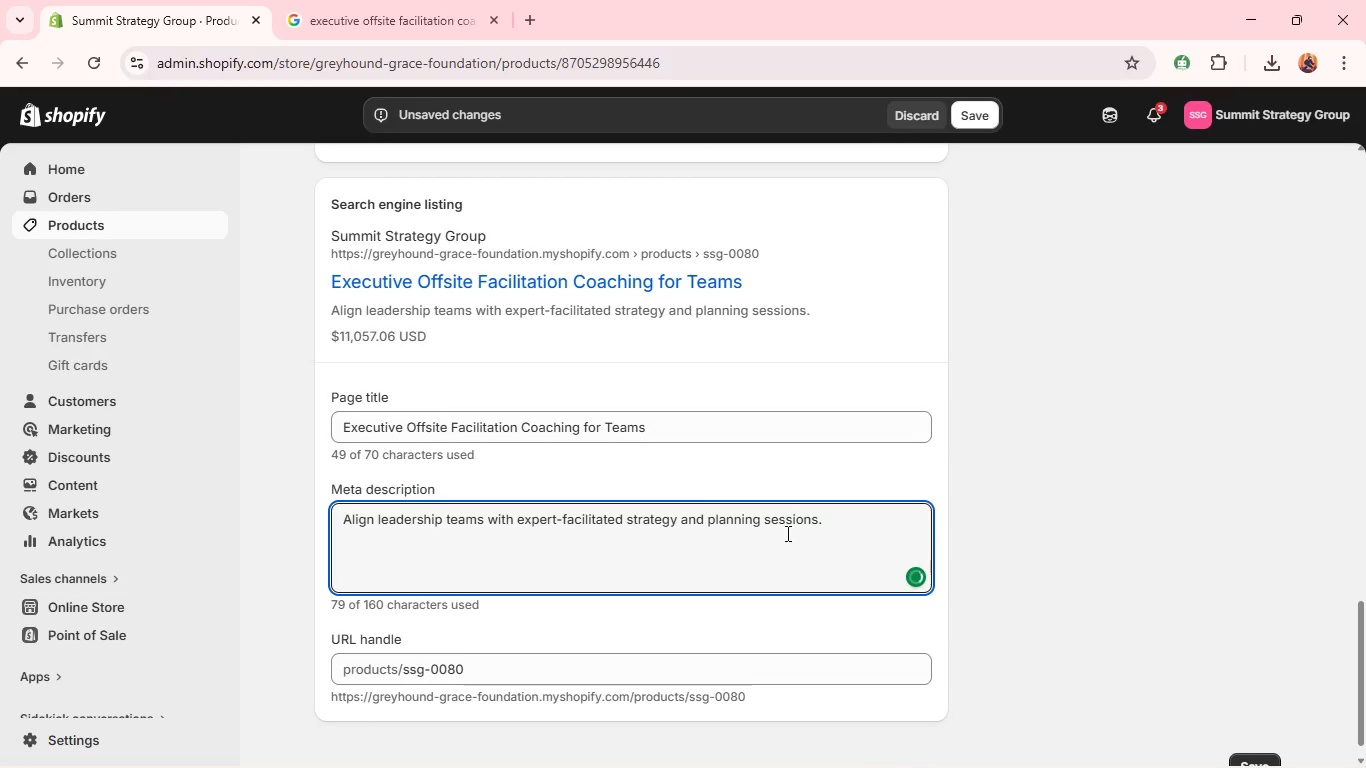 
scroll: coordinate [836, 519], scroll_direction: up, amount: 15.0
 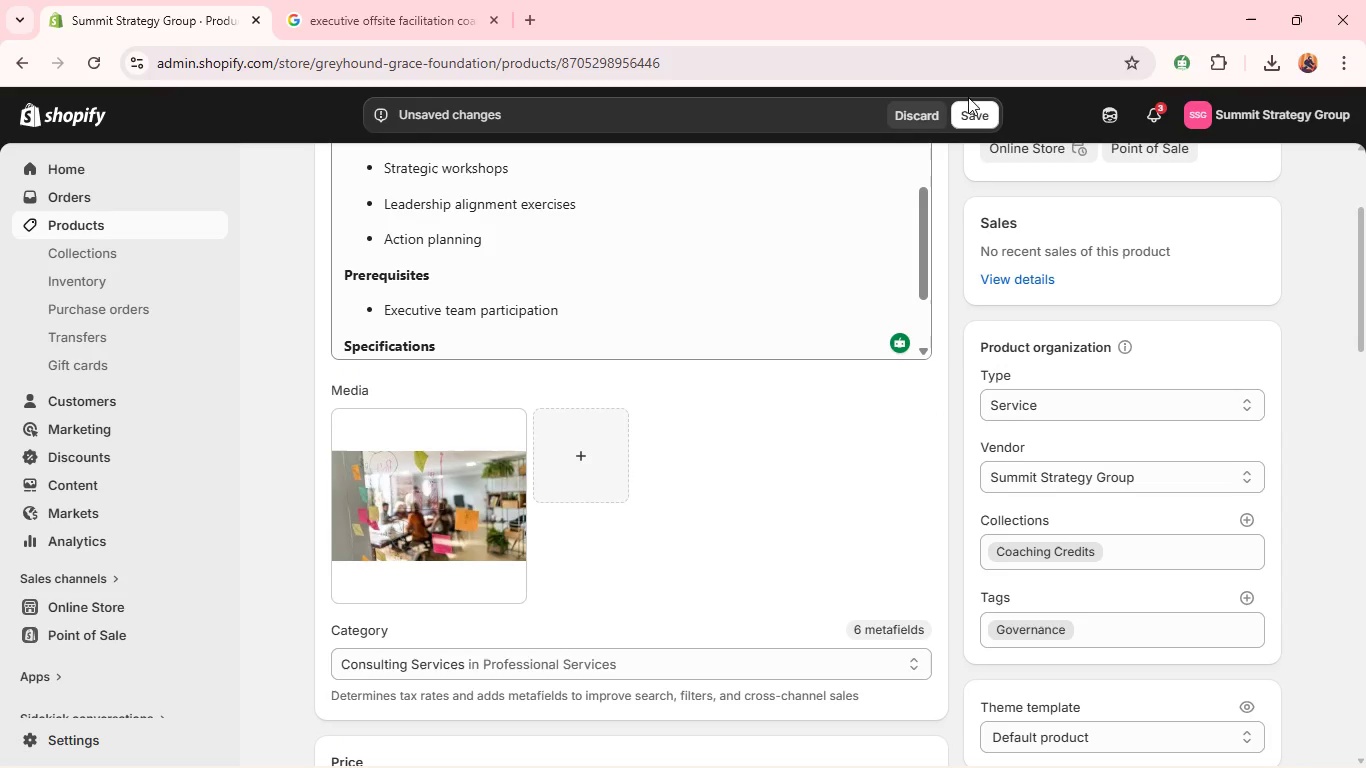 
left_click([979, 113])
 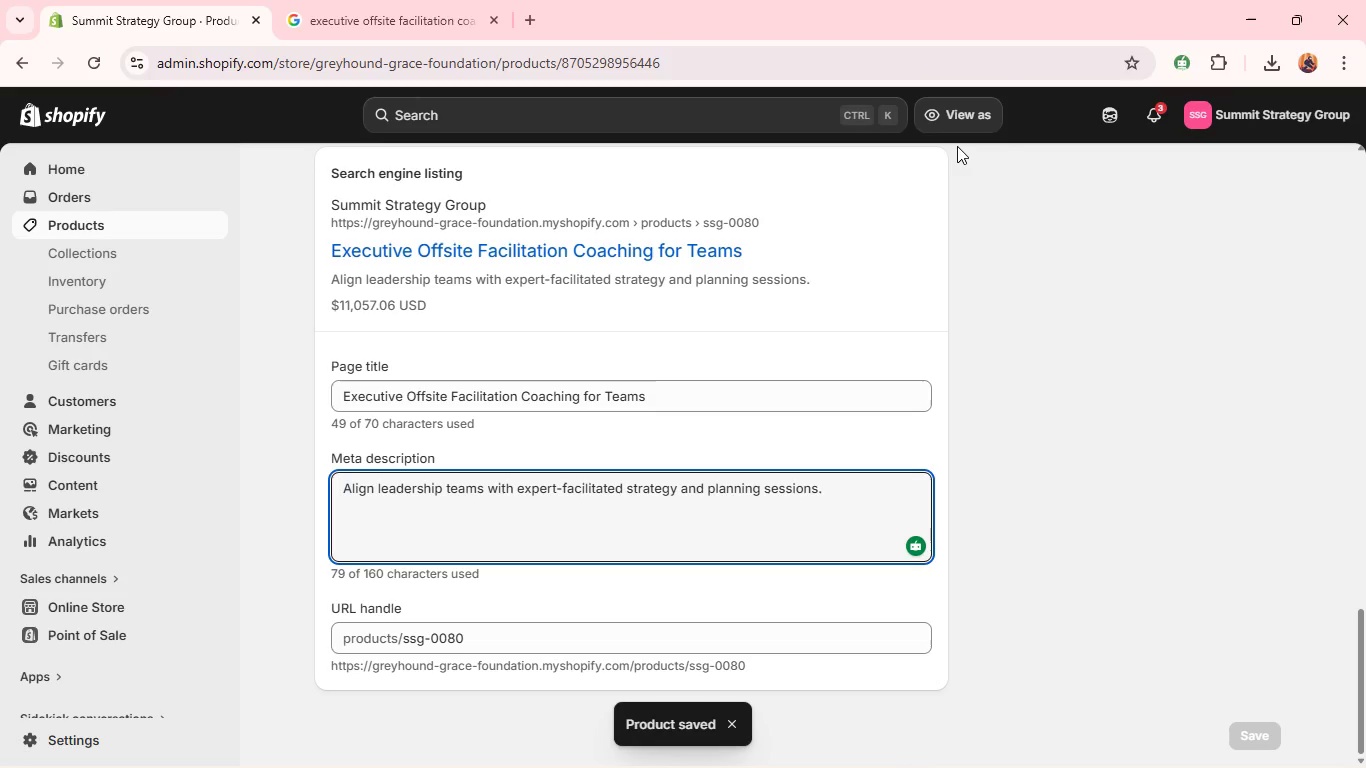 
wait(14.44)
 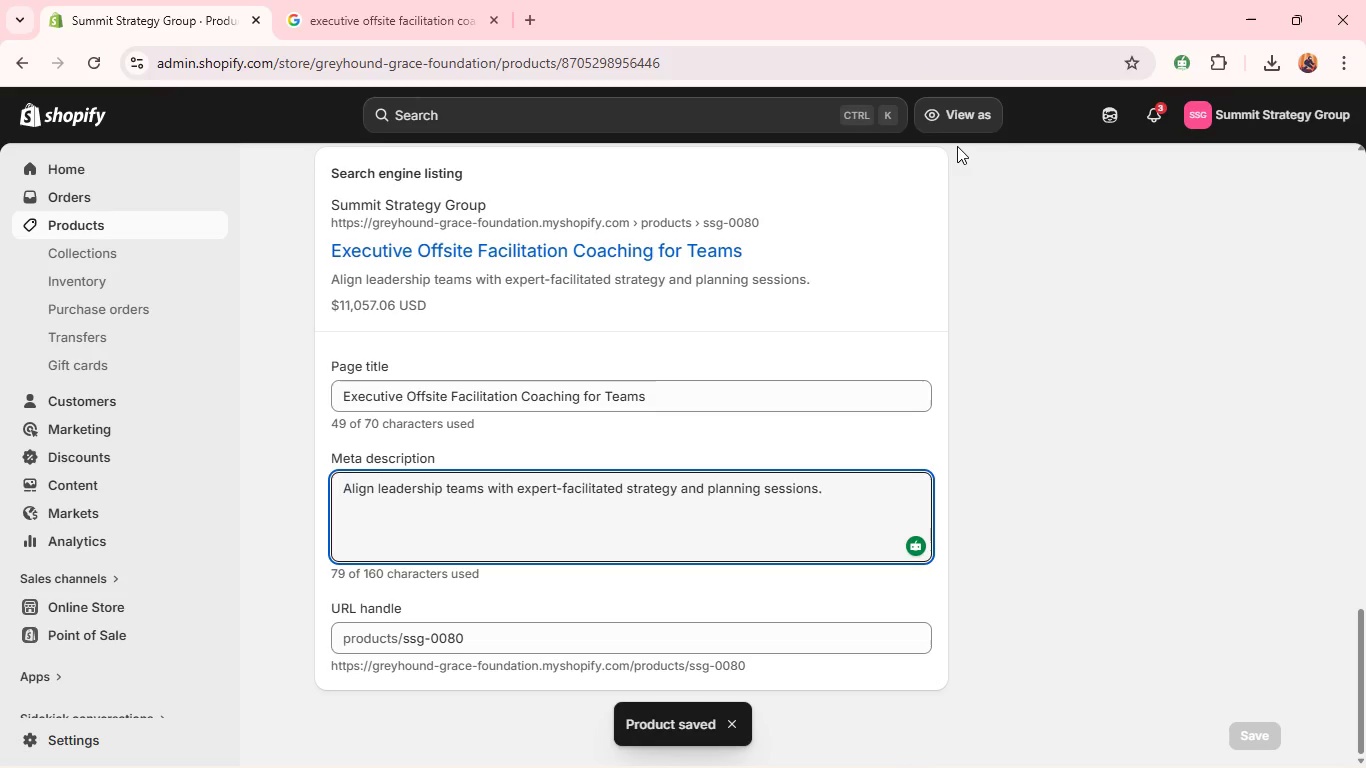 
scroll: coordinate [638, 368], scroll_direction: up, amount: 21.0
 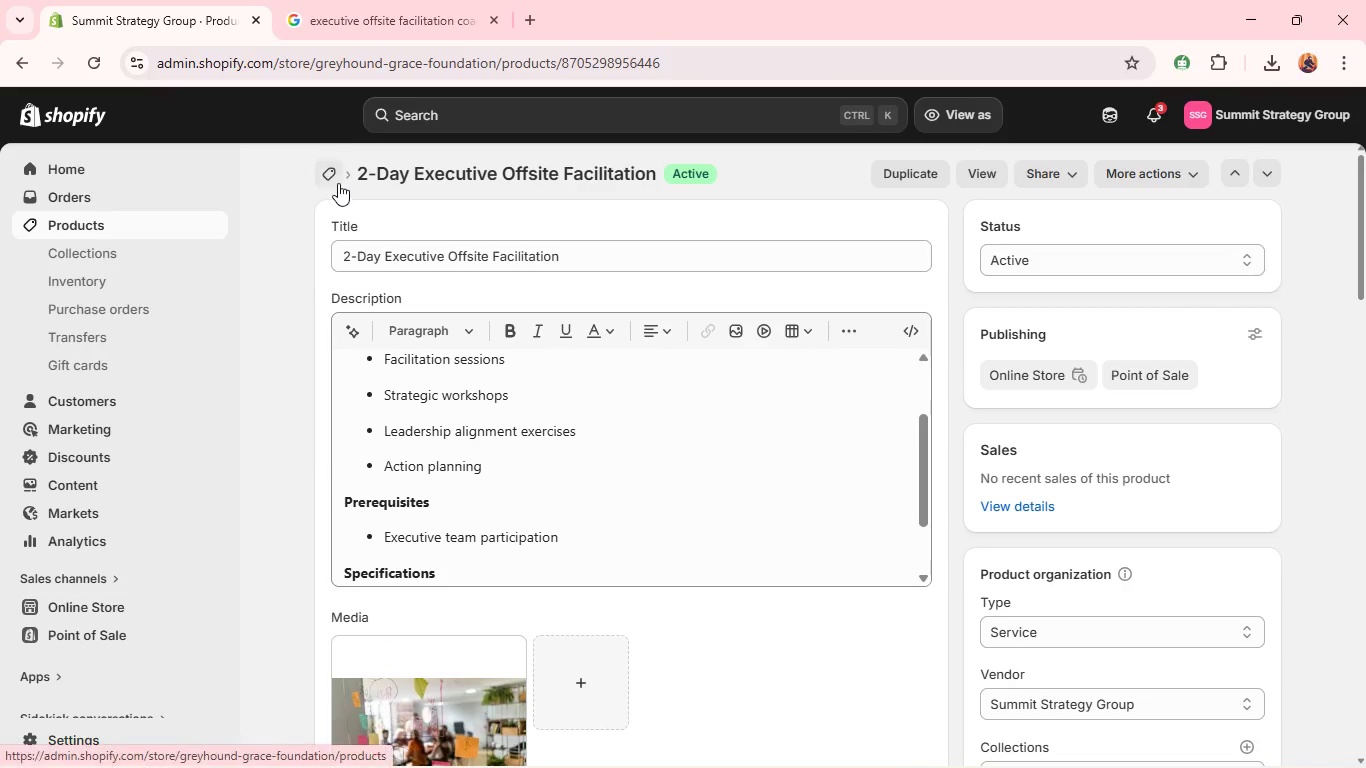 
left_click([331, 172])
 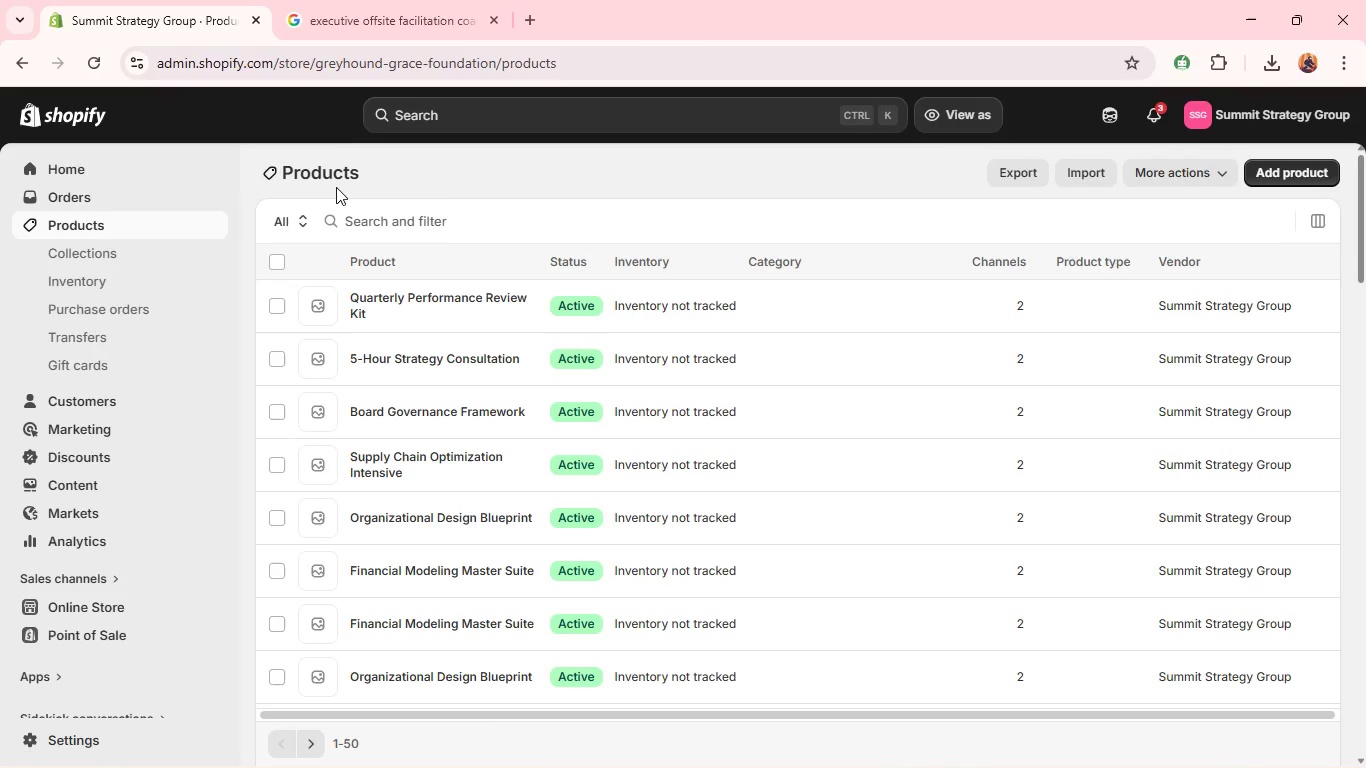 
wait(6.45)
 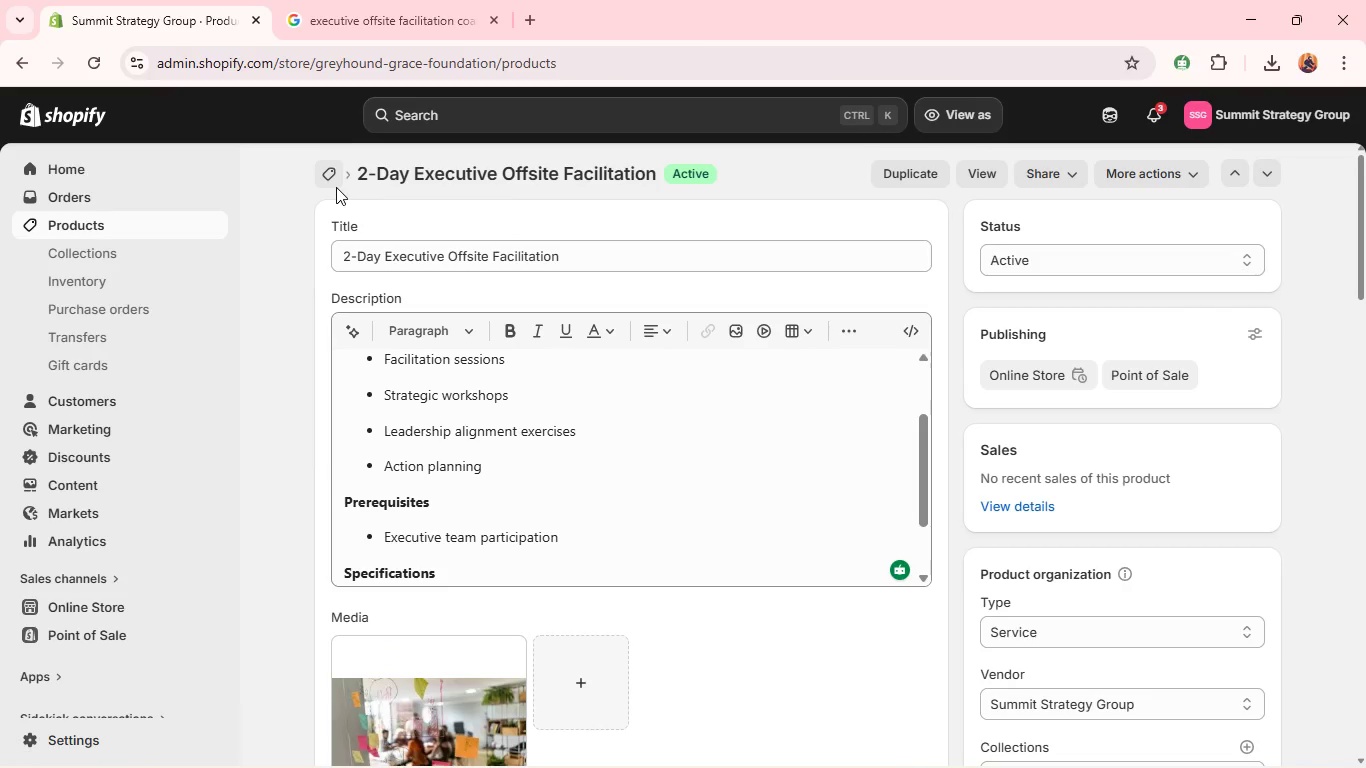 
scroll: coordinate [404, 548], scroll_direction: down, amount: 9.0
 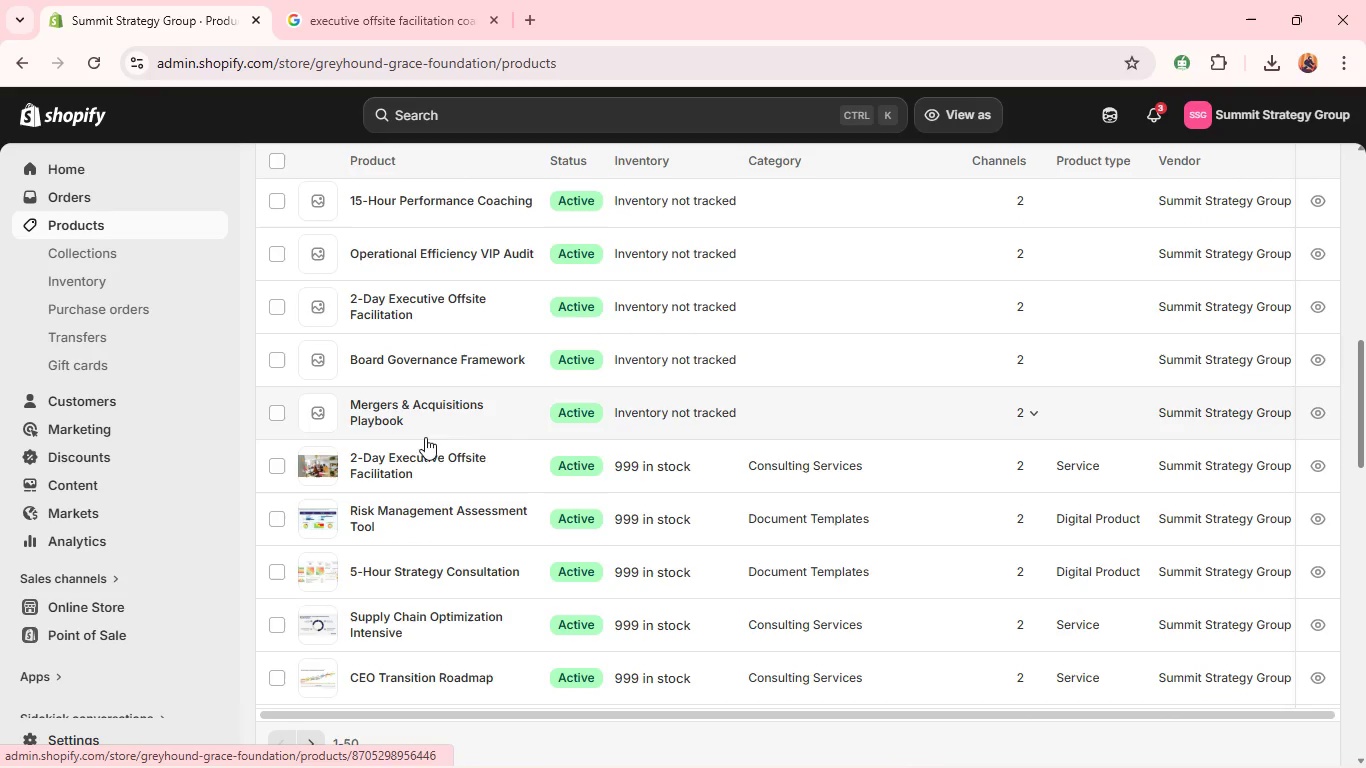 
left_click([428, 406])
 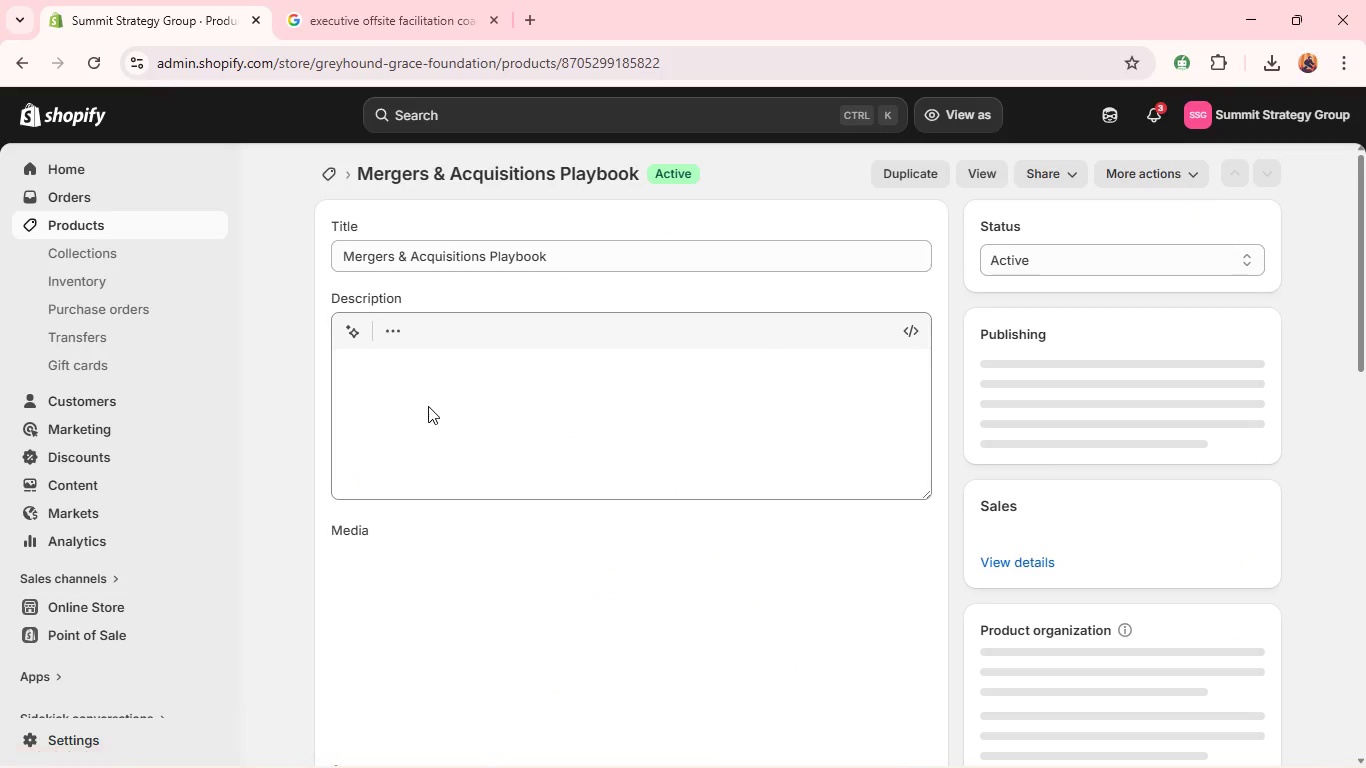 
left_click([530, 749])
 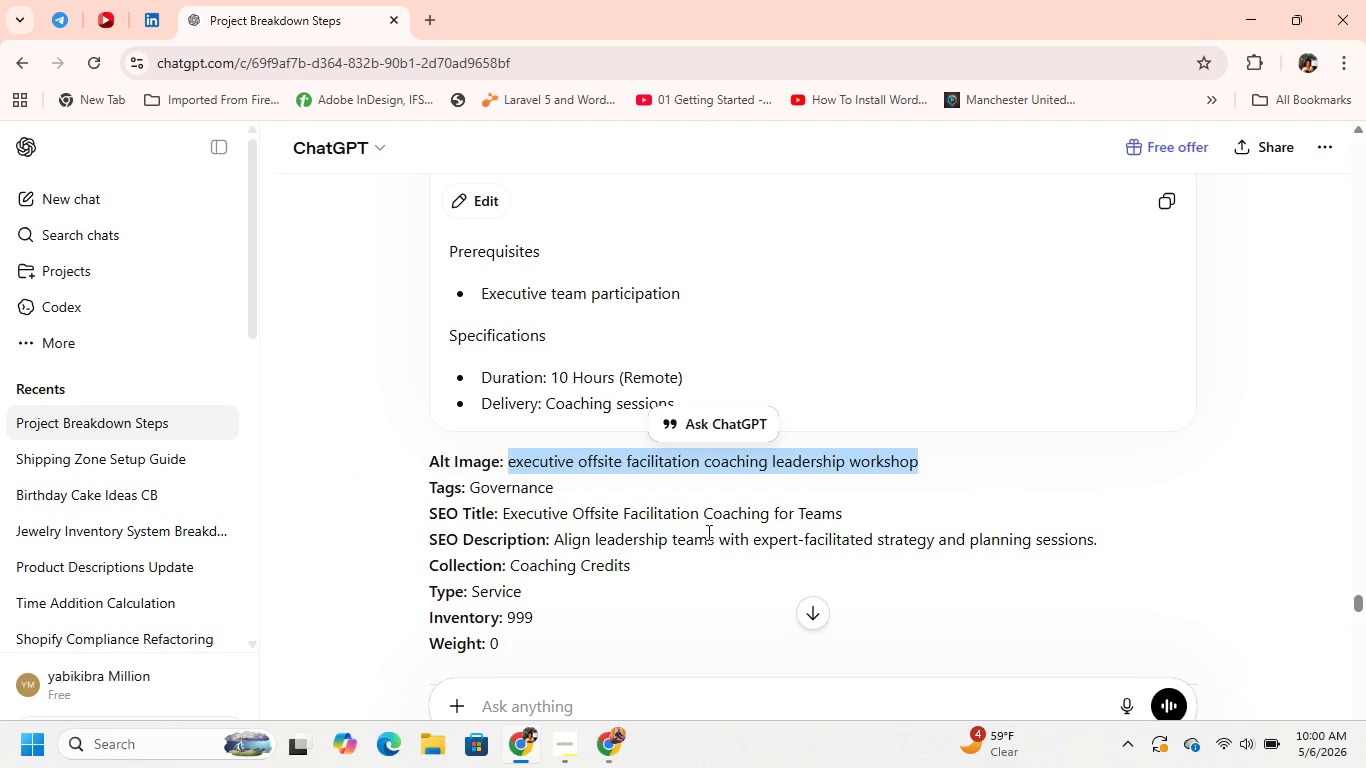 
scroll: coordinate [1109, 511], scroll_direction: down, amount: 5.0
 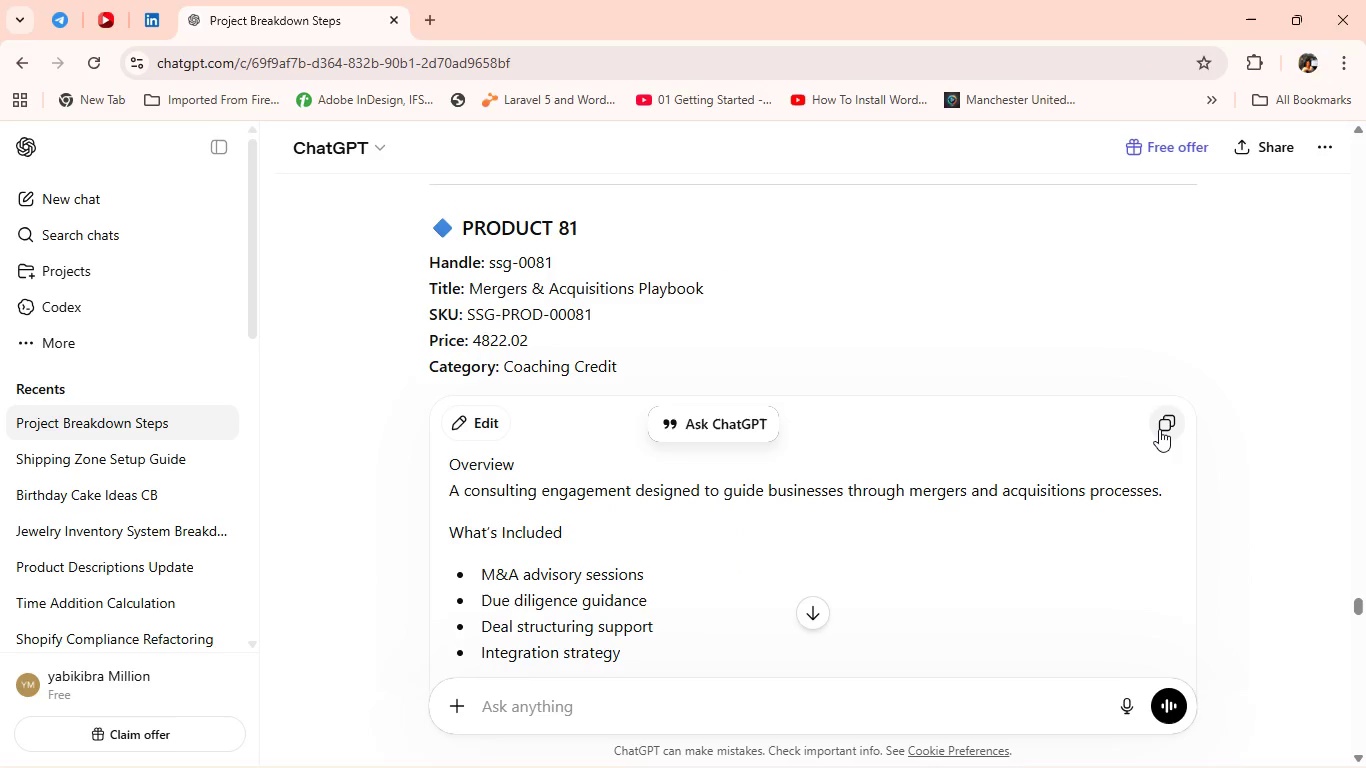 
left_click([1160, 428])
 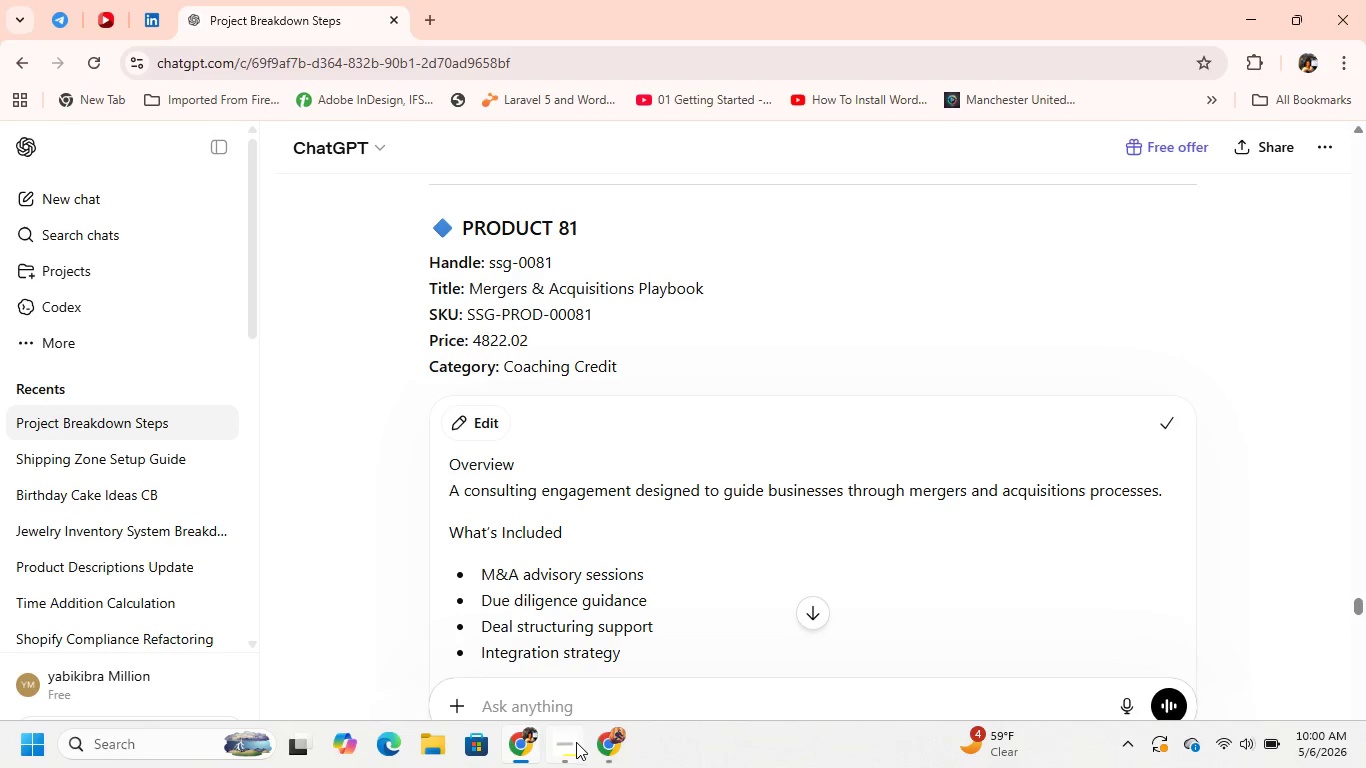 
left_click([599, 743])
 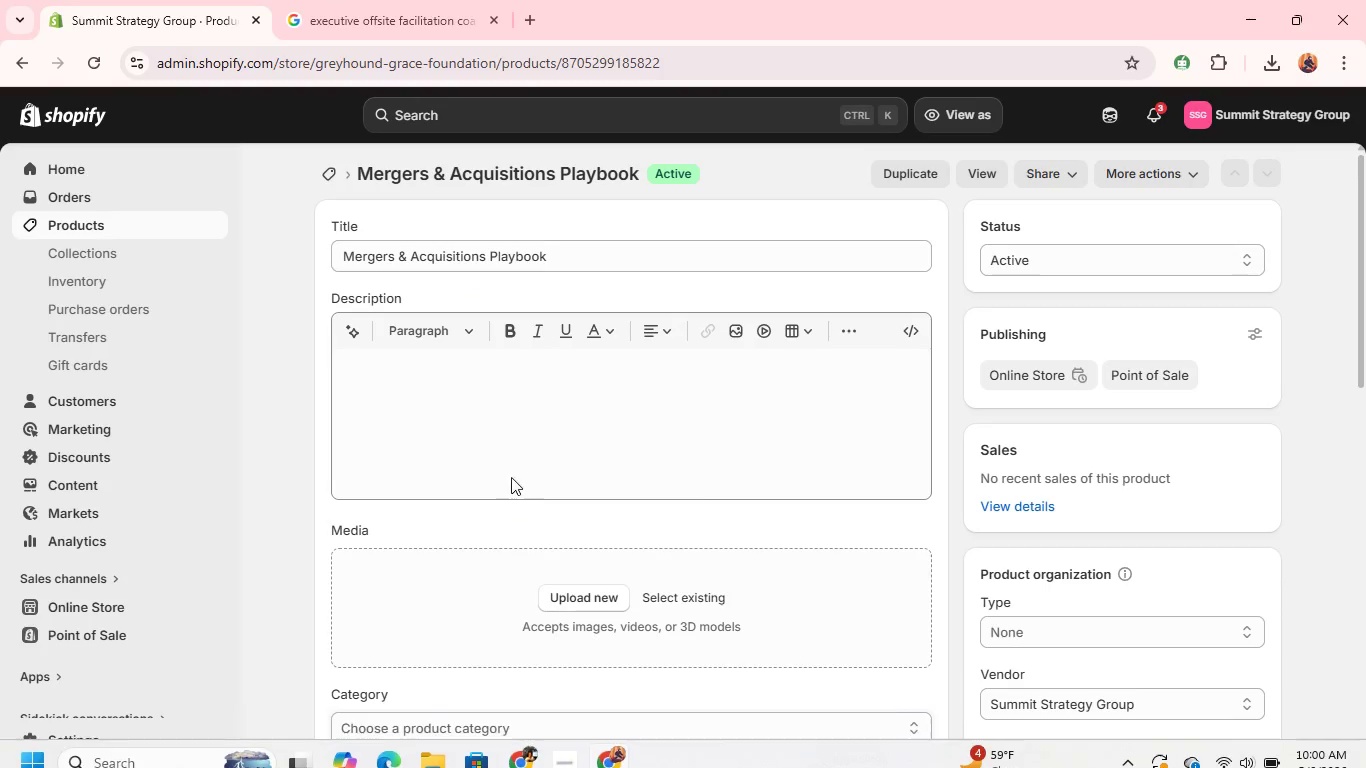 
left_click([493, 417])
 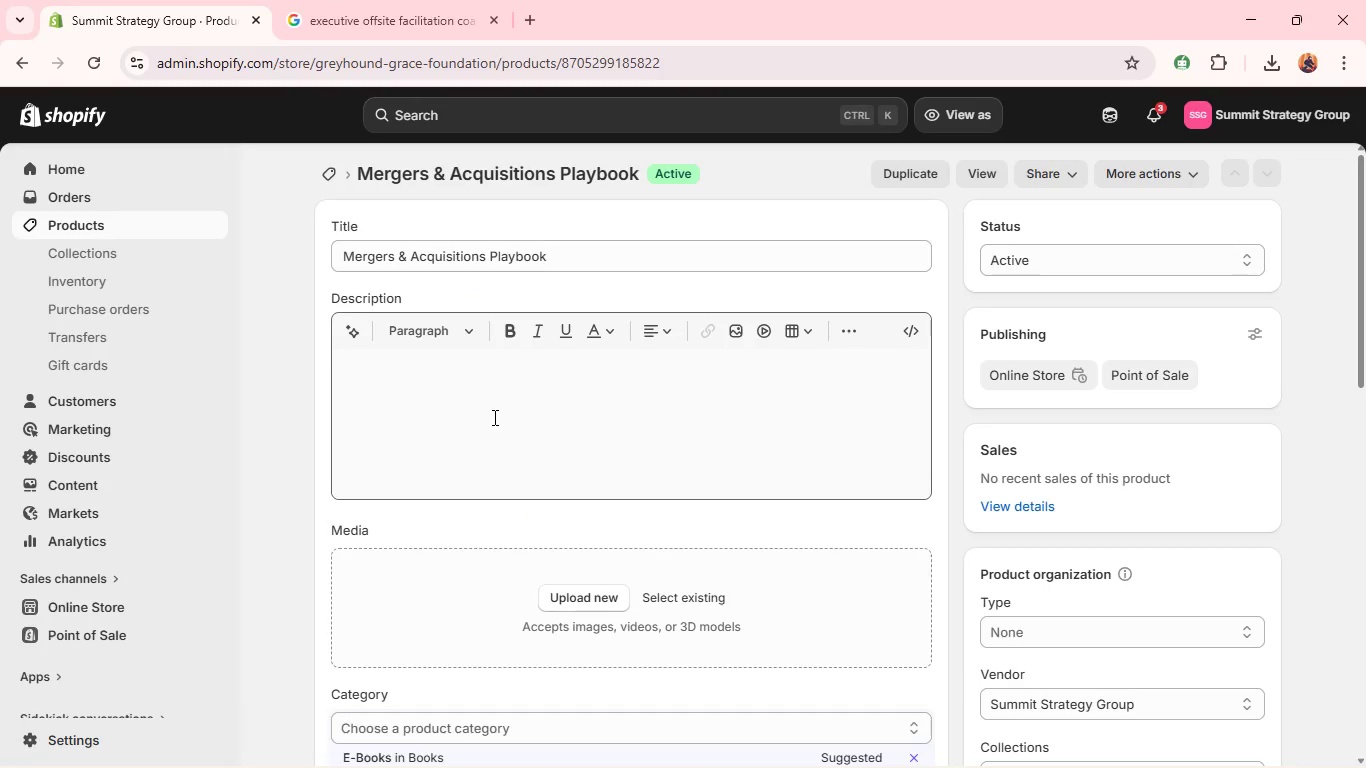 
right_click([493, 417])
 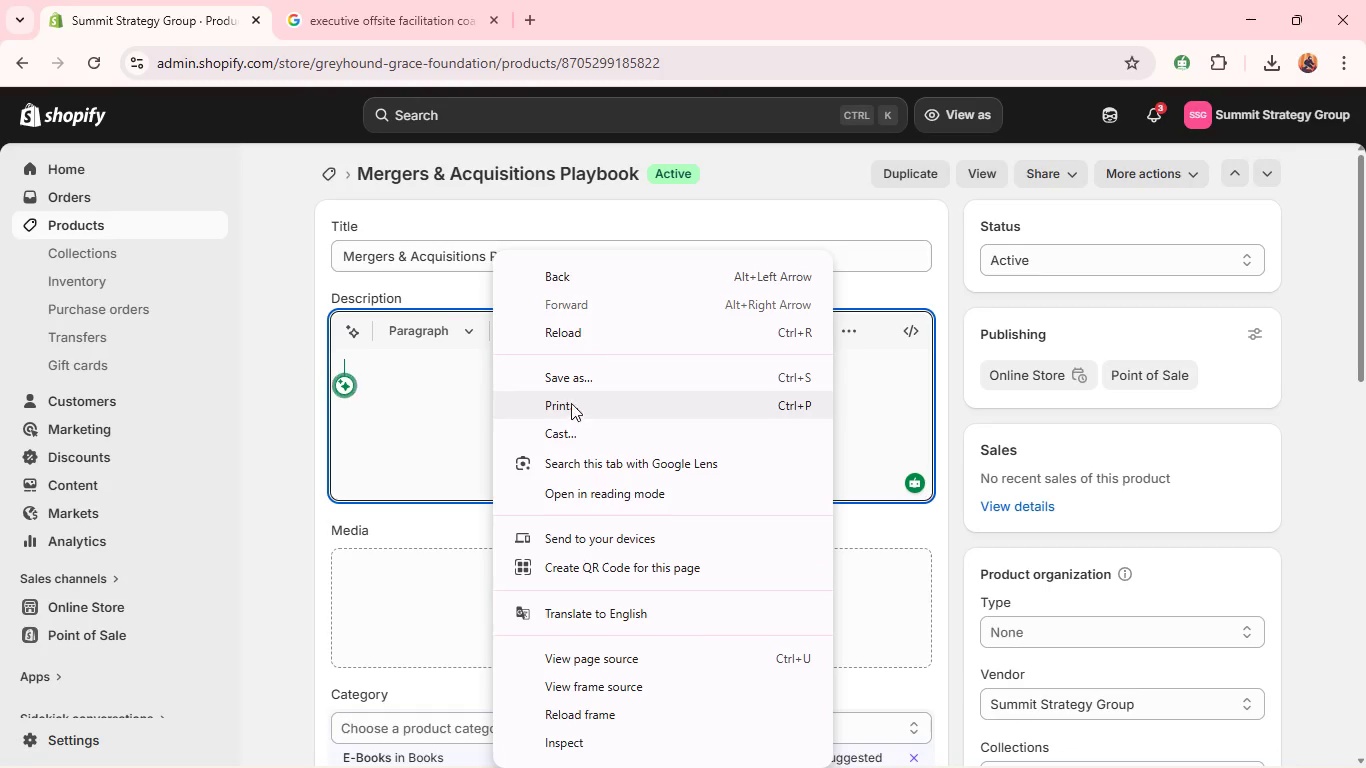 
left_click([425, 396])
 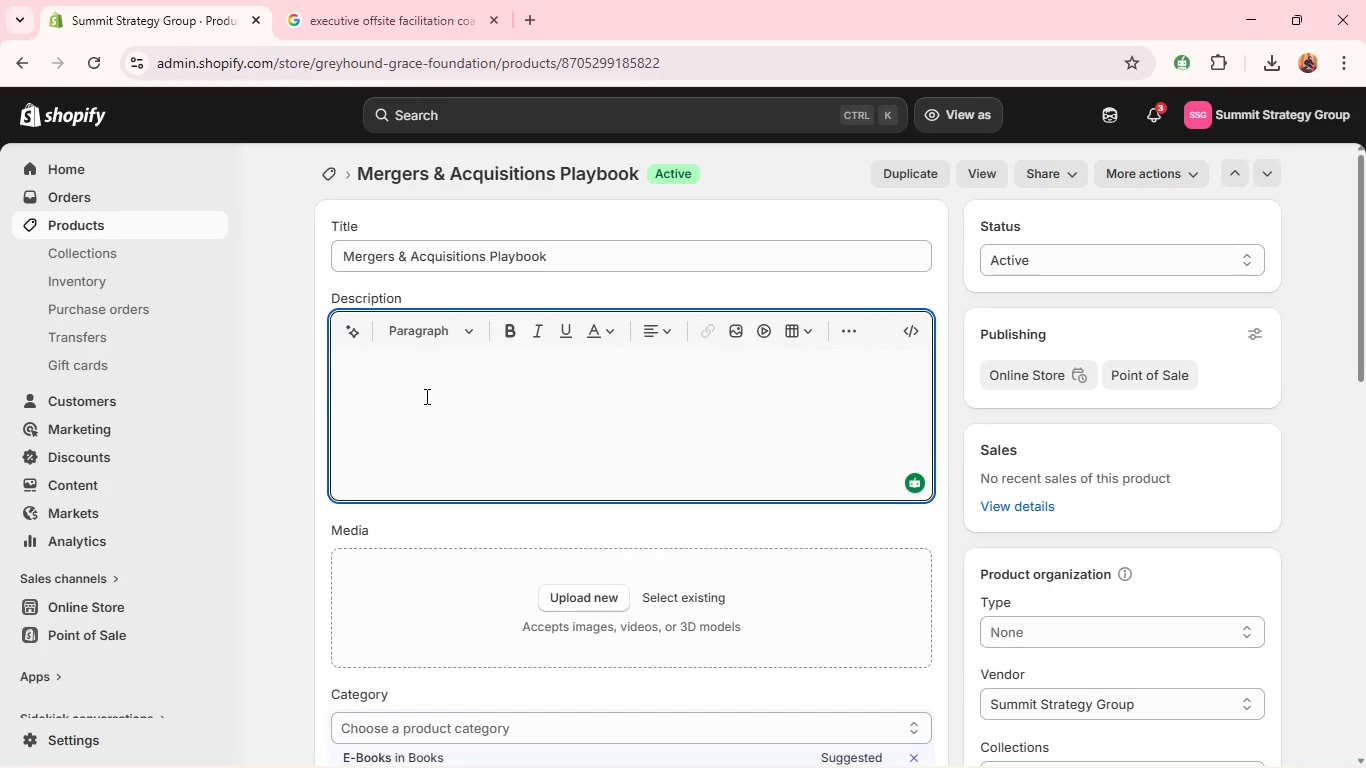 
right_click([425, 396])
 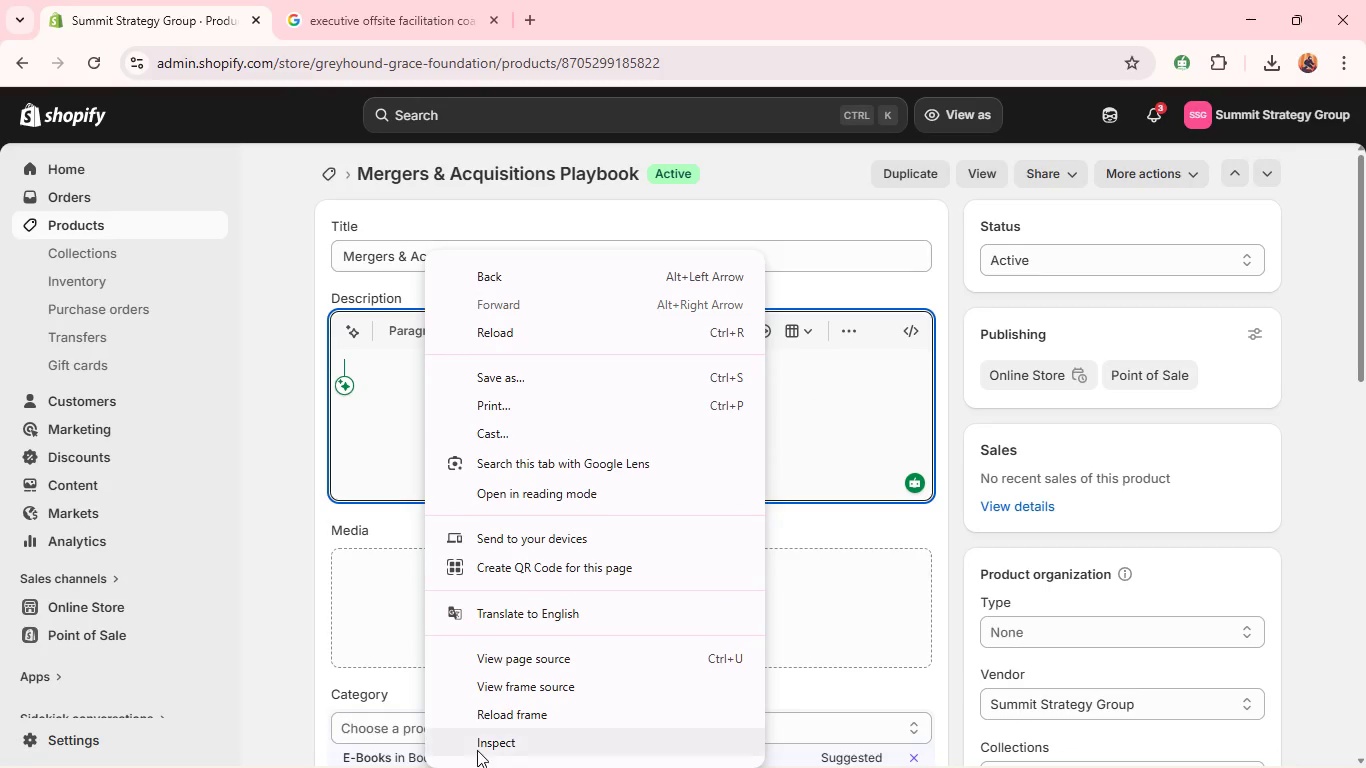 
left_click([390, 453])
 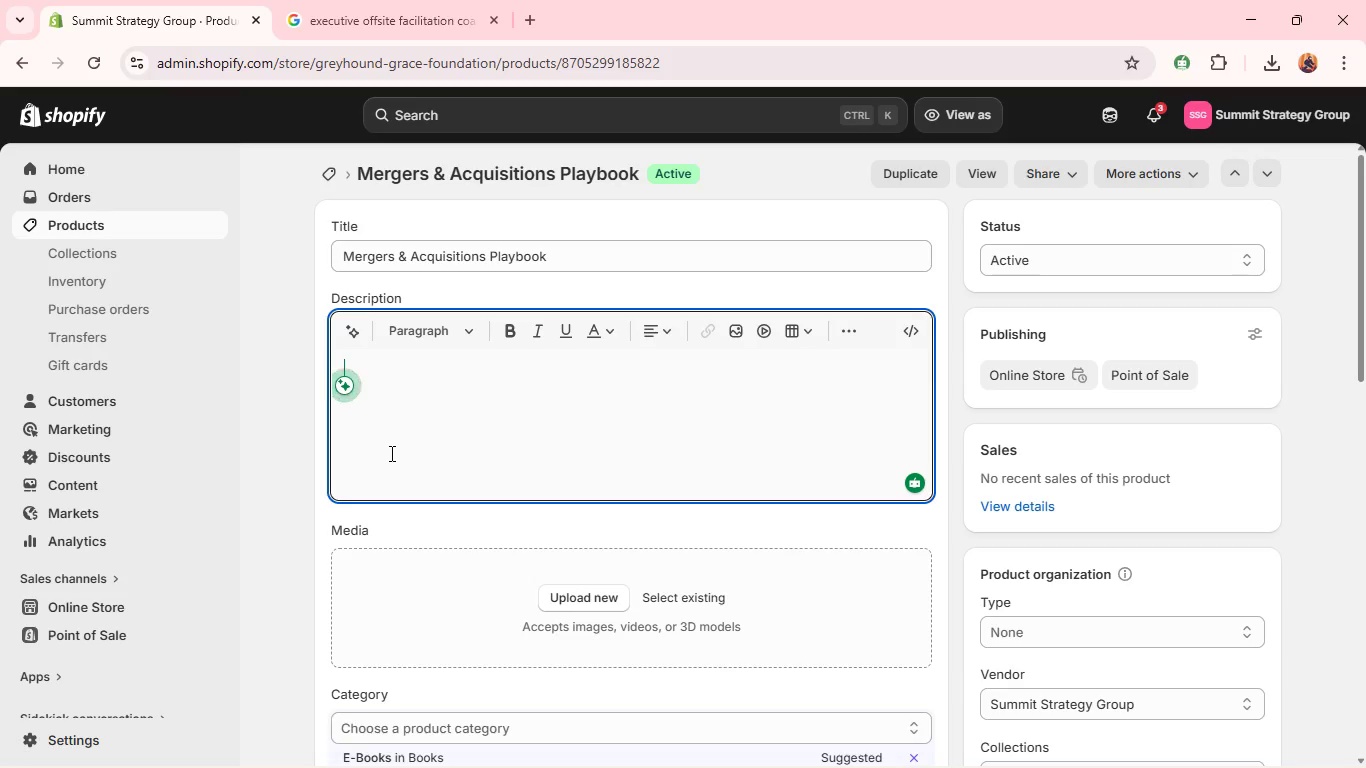 
key(Control+V)
 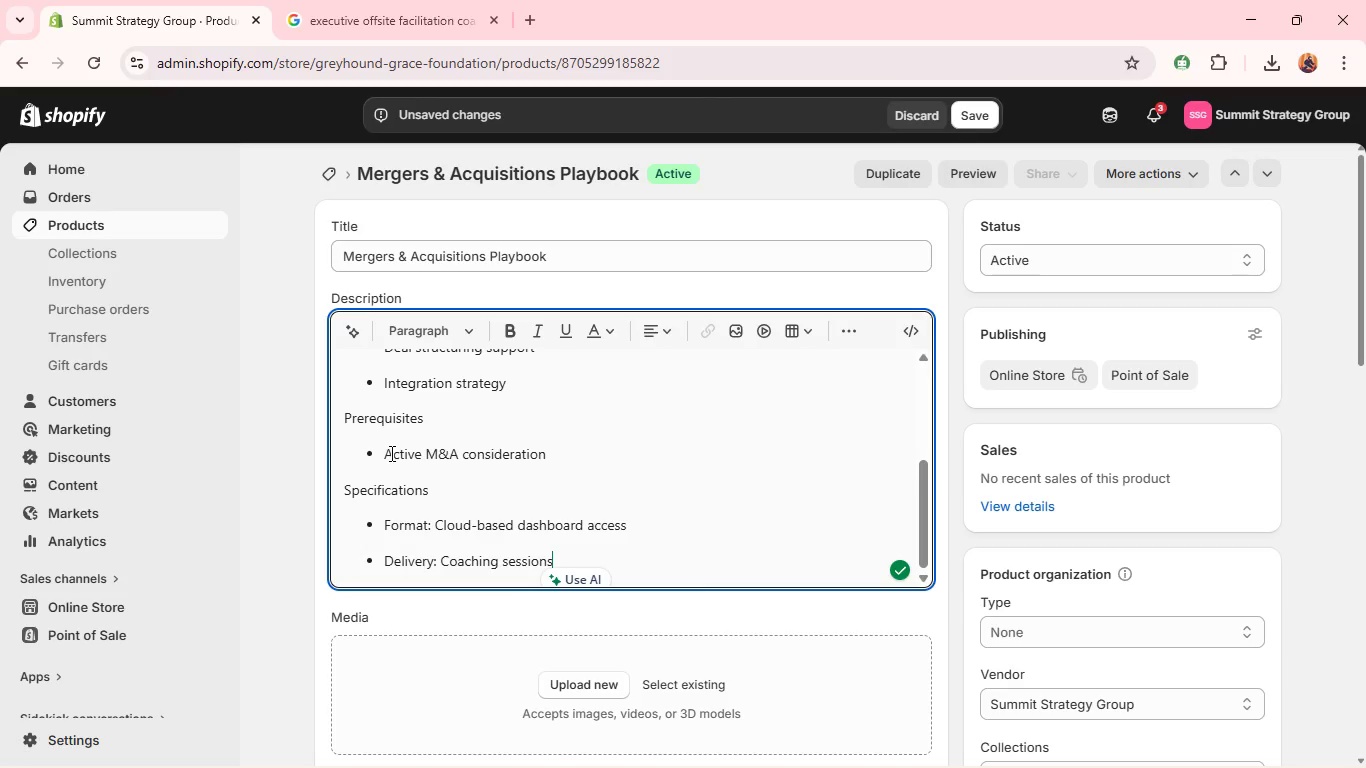 
wait(9.75)
 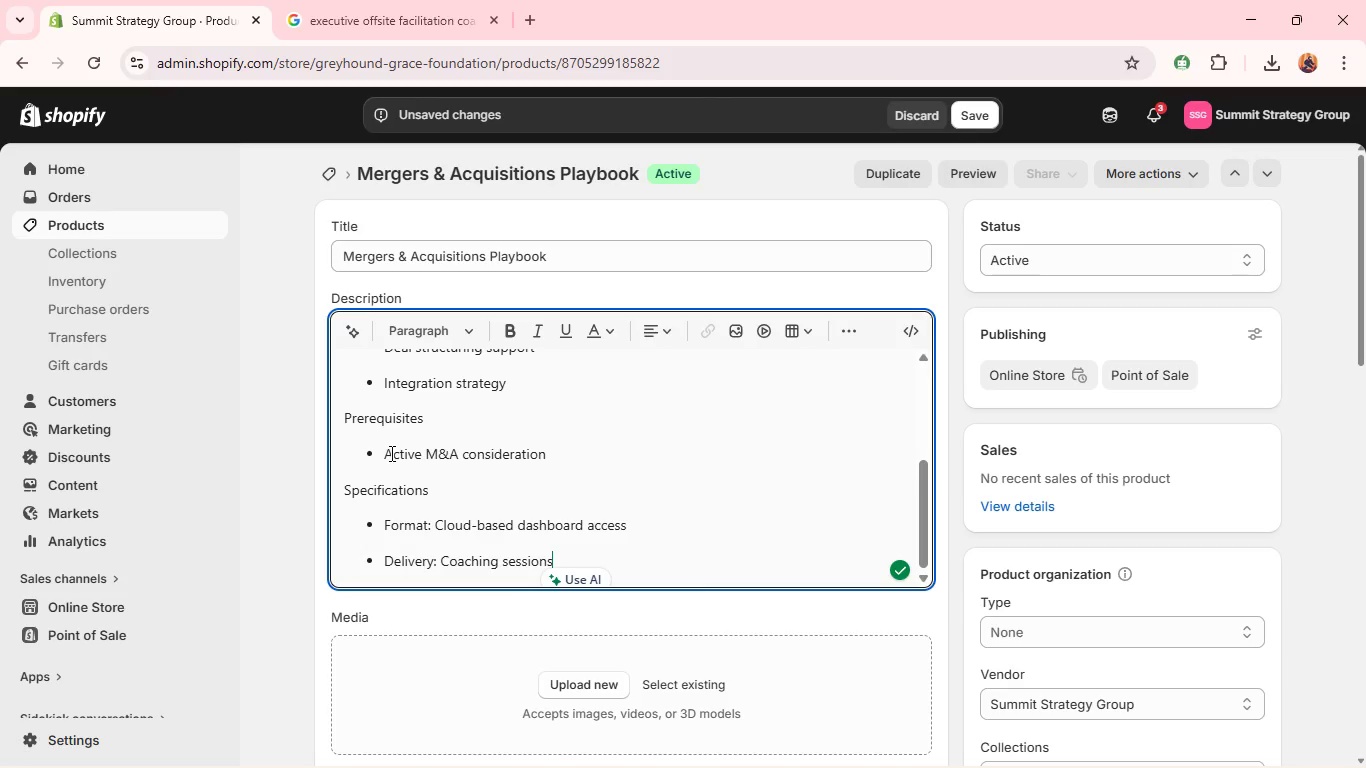 
double_click([395, 500])
 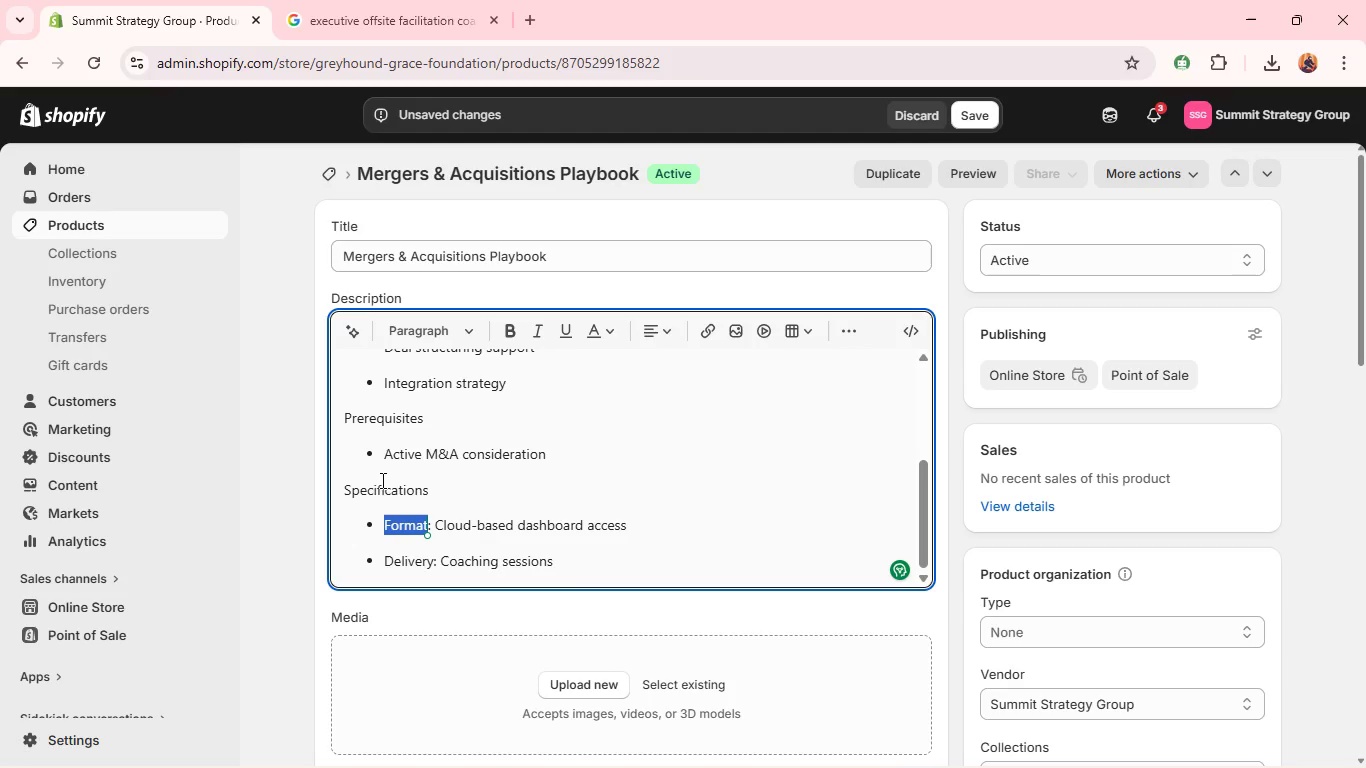 
double_click([379, 484])
 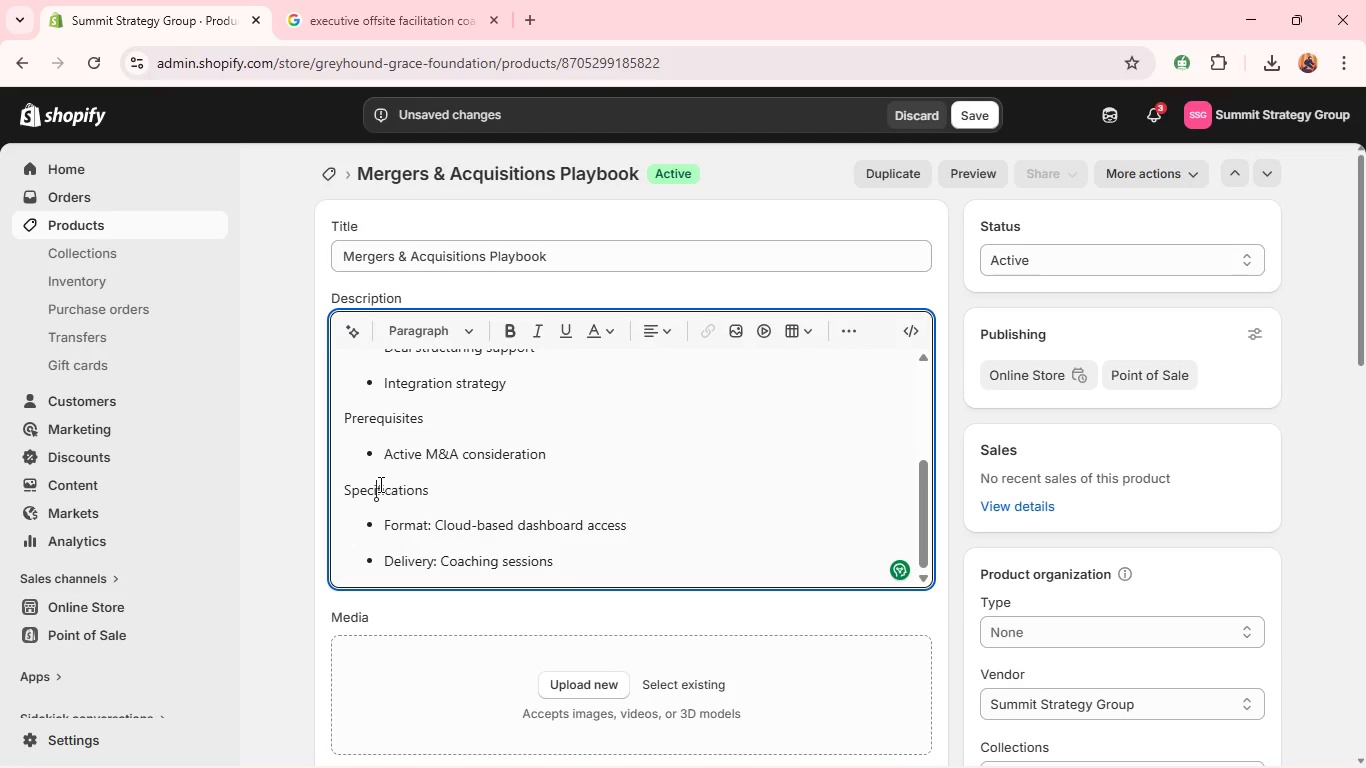 
triple_click([379, 484])
 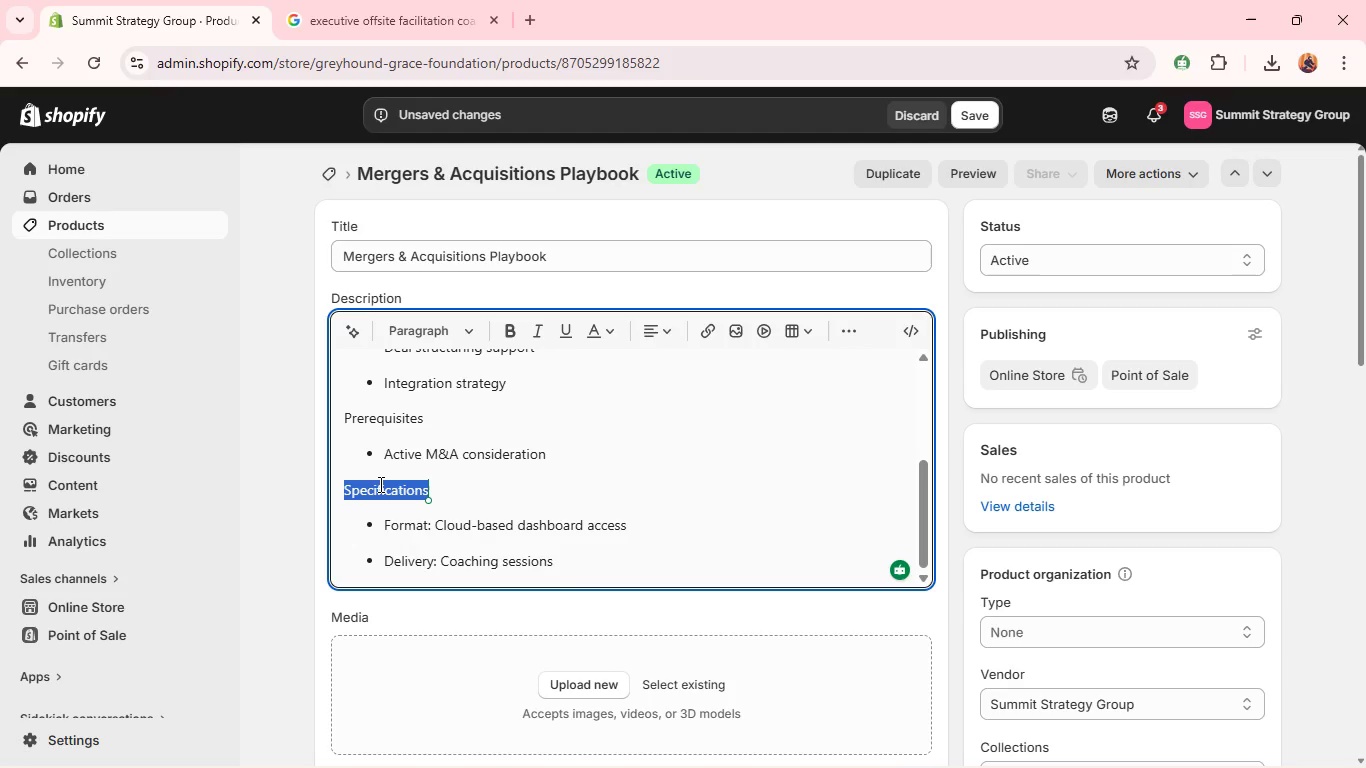 
key(Control+B)
 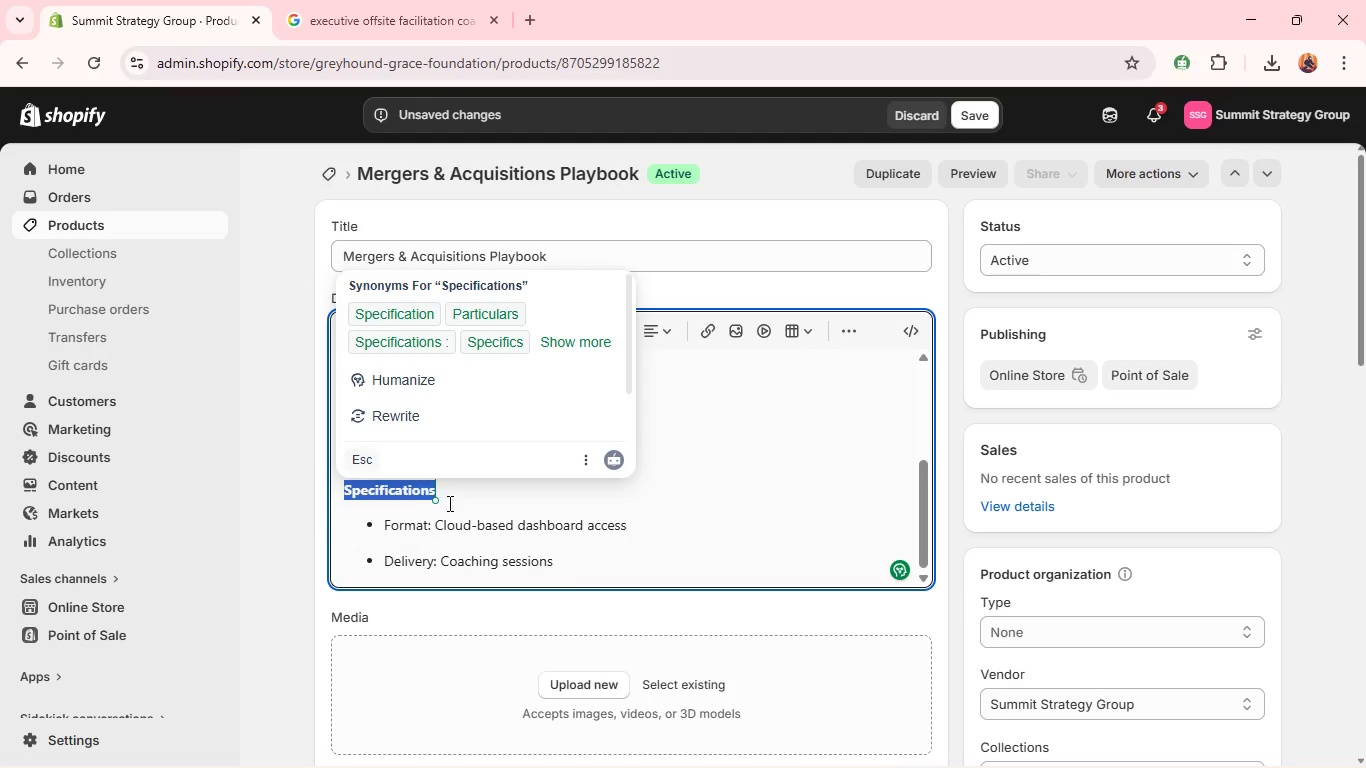 
left_click([449, 504])
 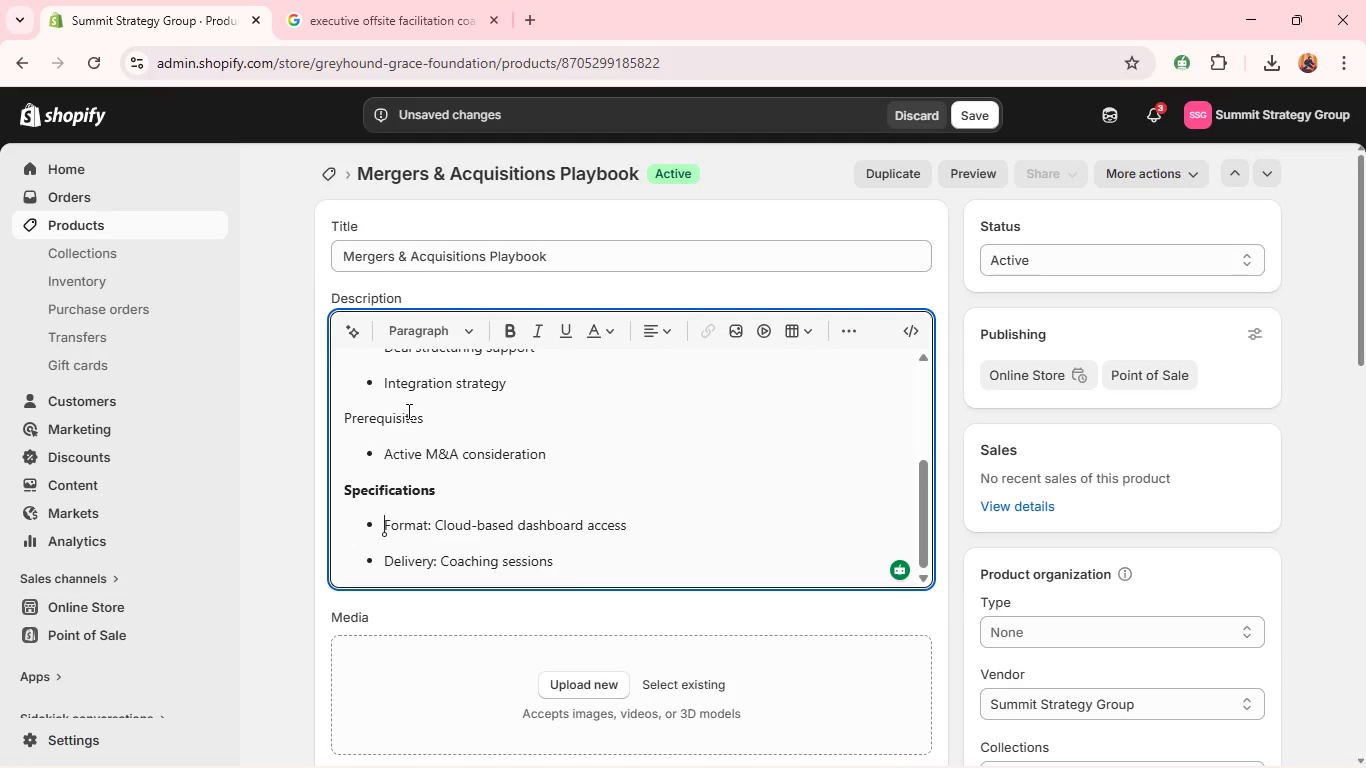 
double_click([405, 409])
 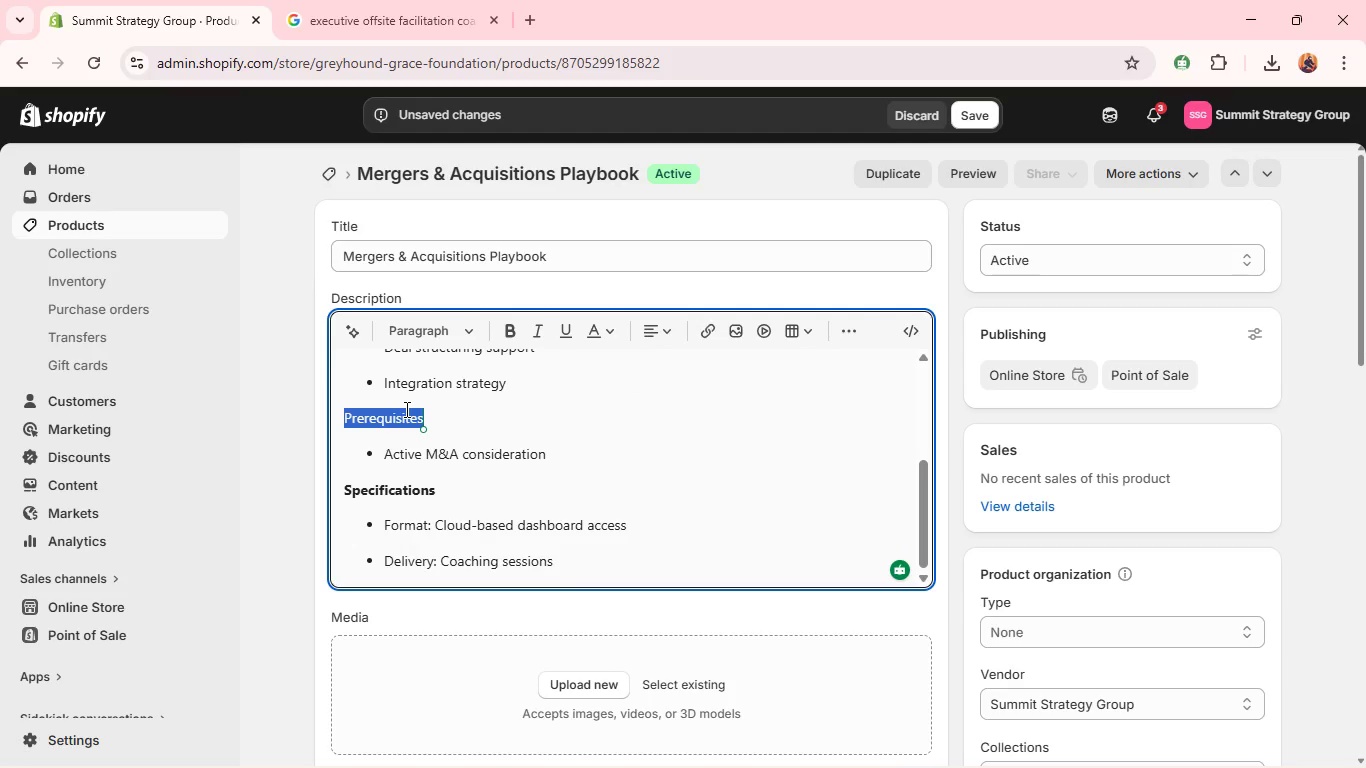 
key(Control+B)
 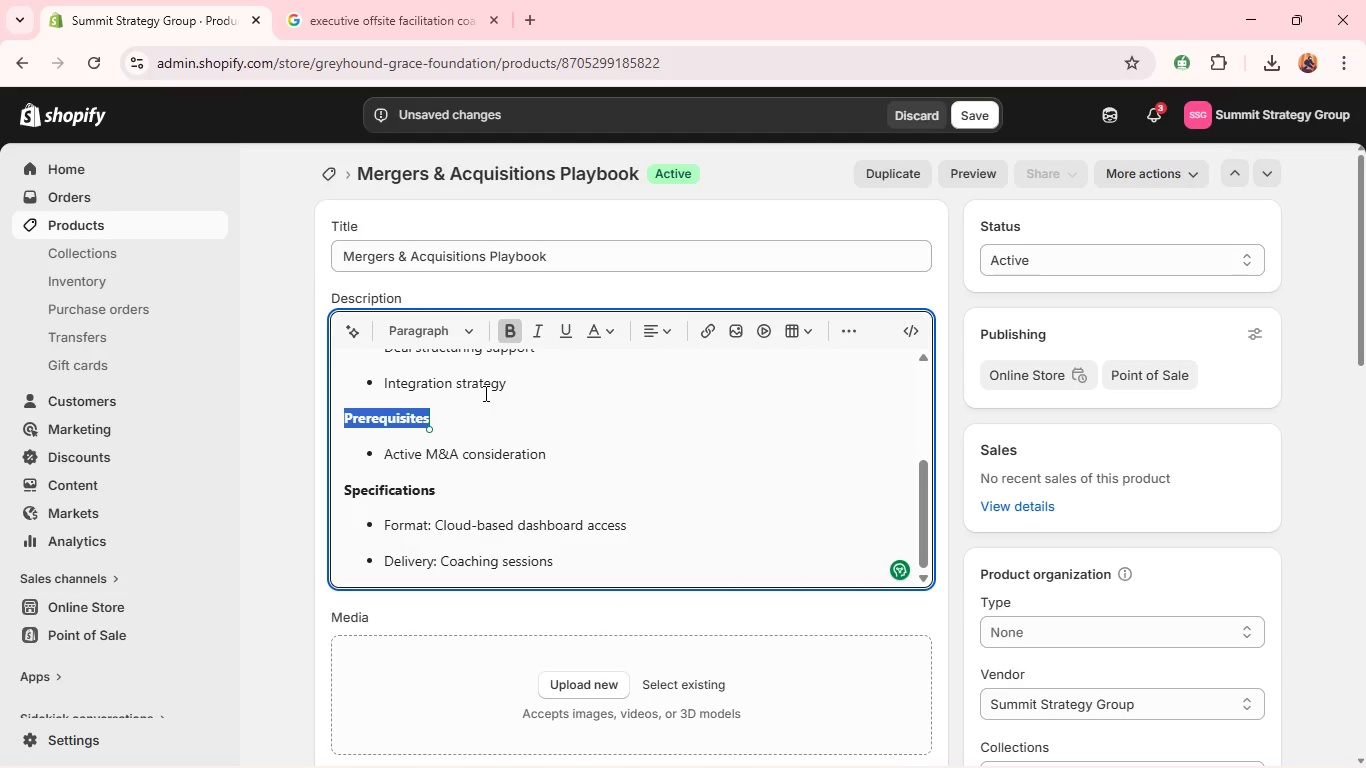 
scroll: coordinate [484, 393], scroll_direction: up, amount: 1.0
 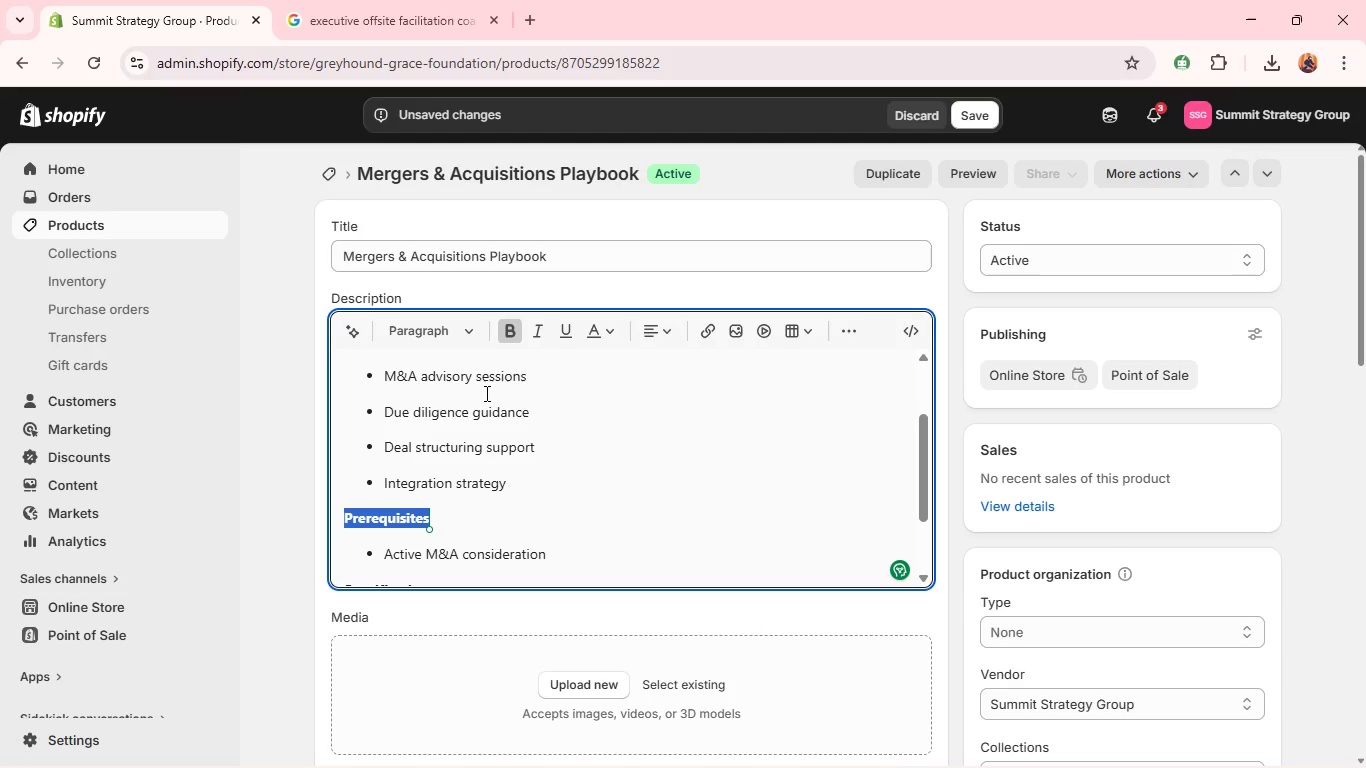 
left_click([397, 446])
 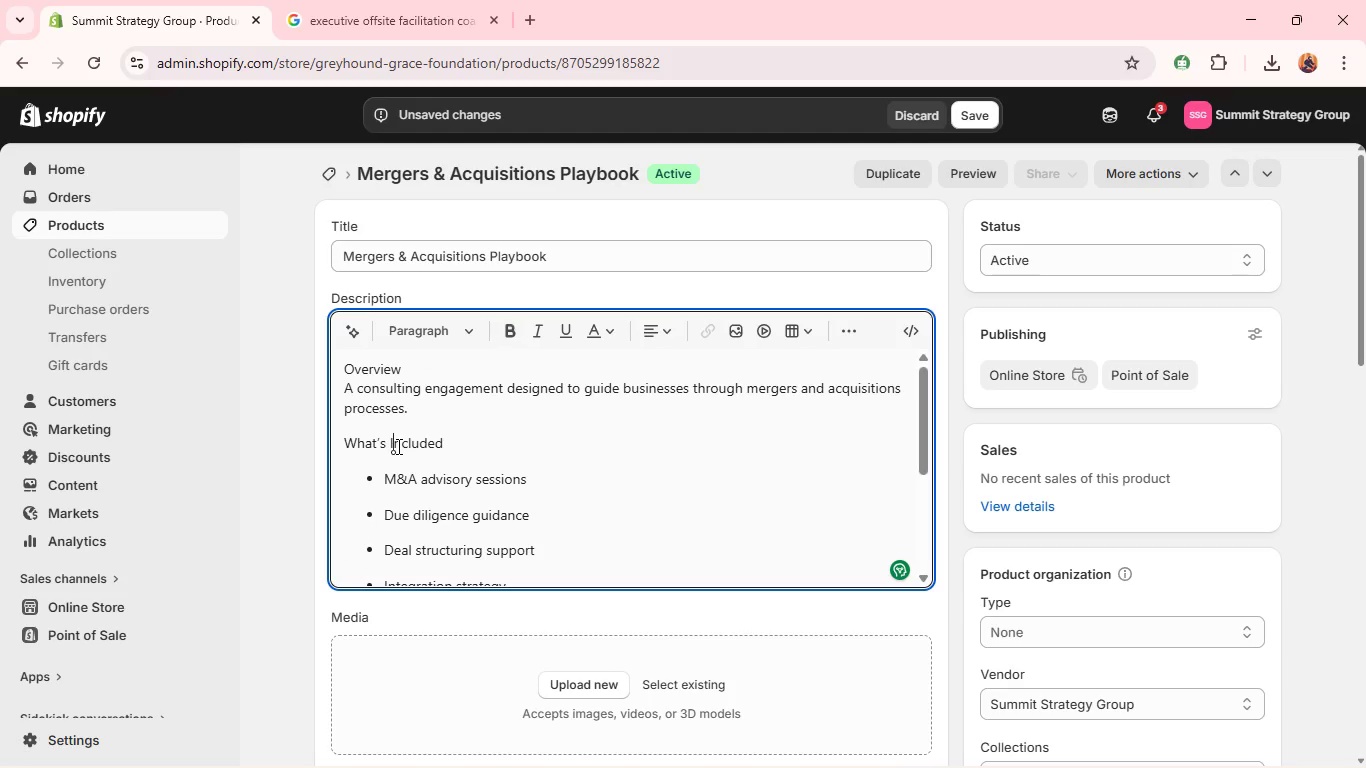 
scroll: coordinate [479, 398], scroll_direction: up, amount: 3.0
 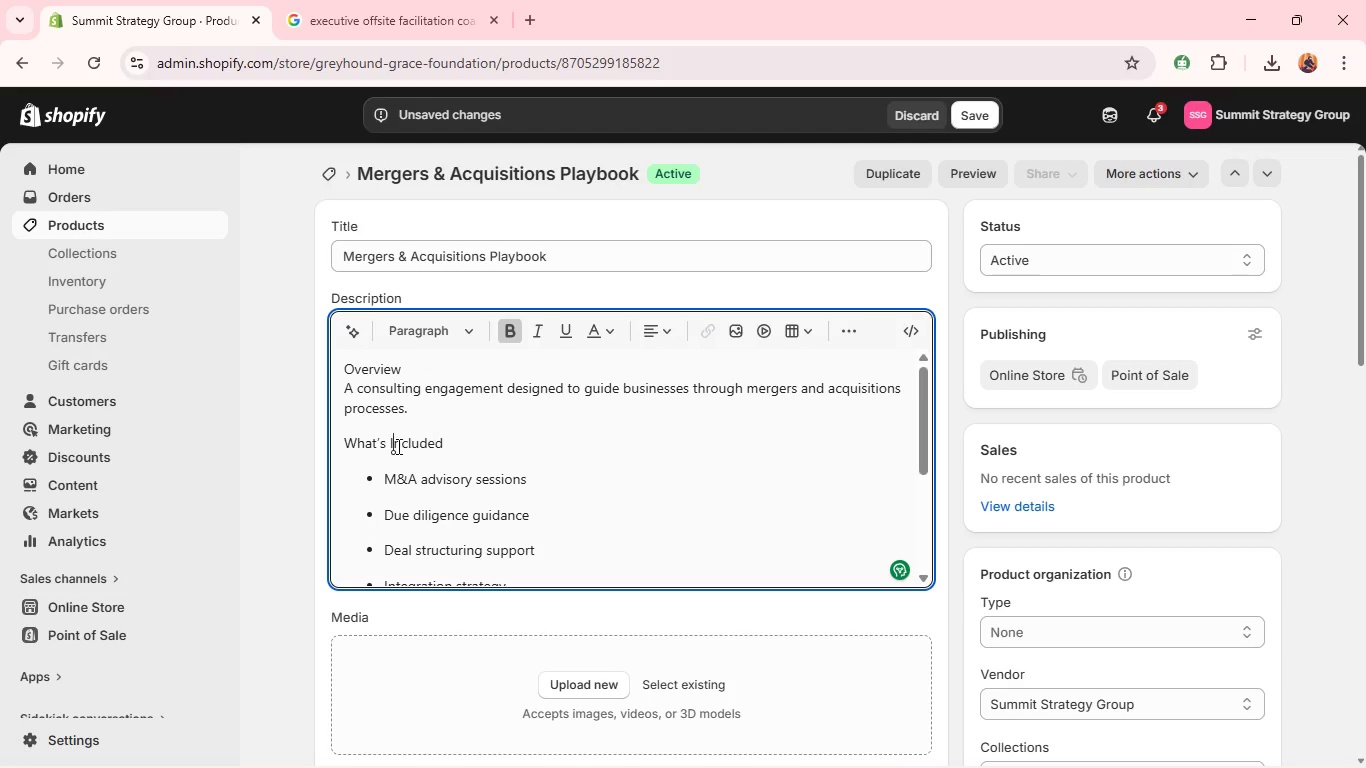 
double_click([397, 446])
 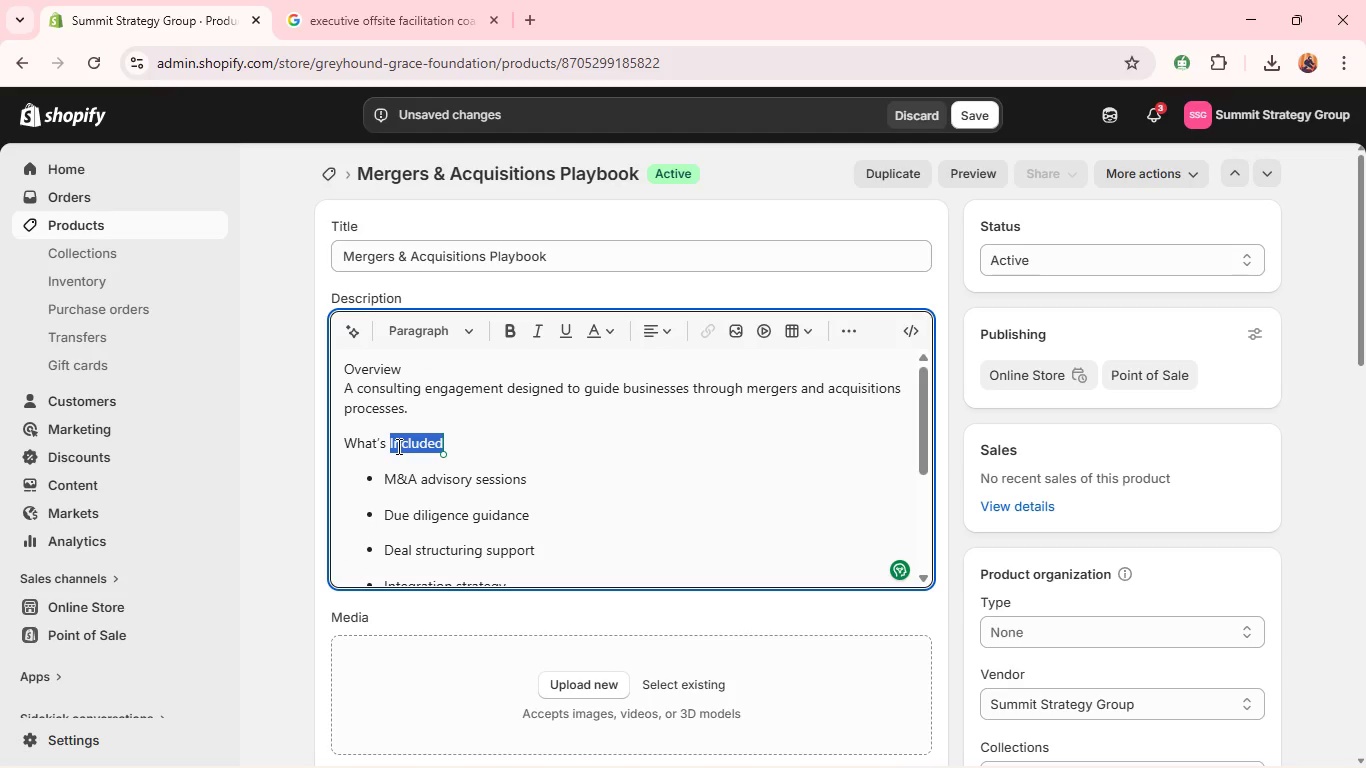 
triple_click([397, 446])
 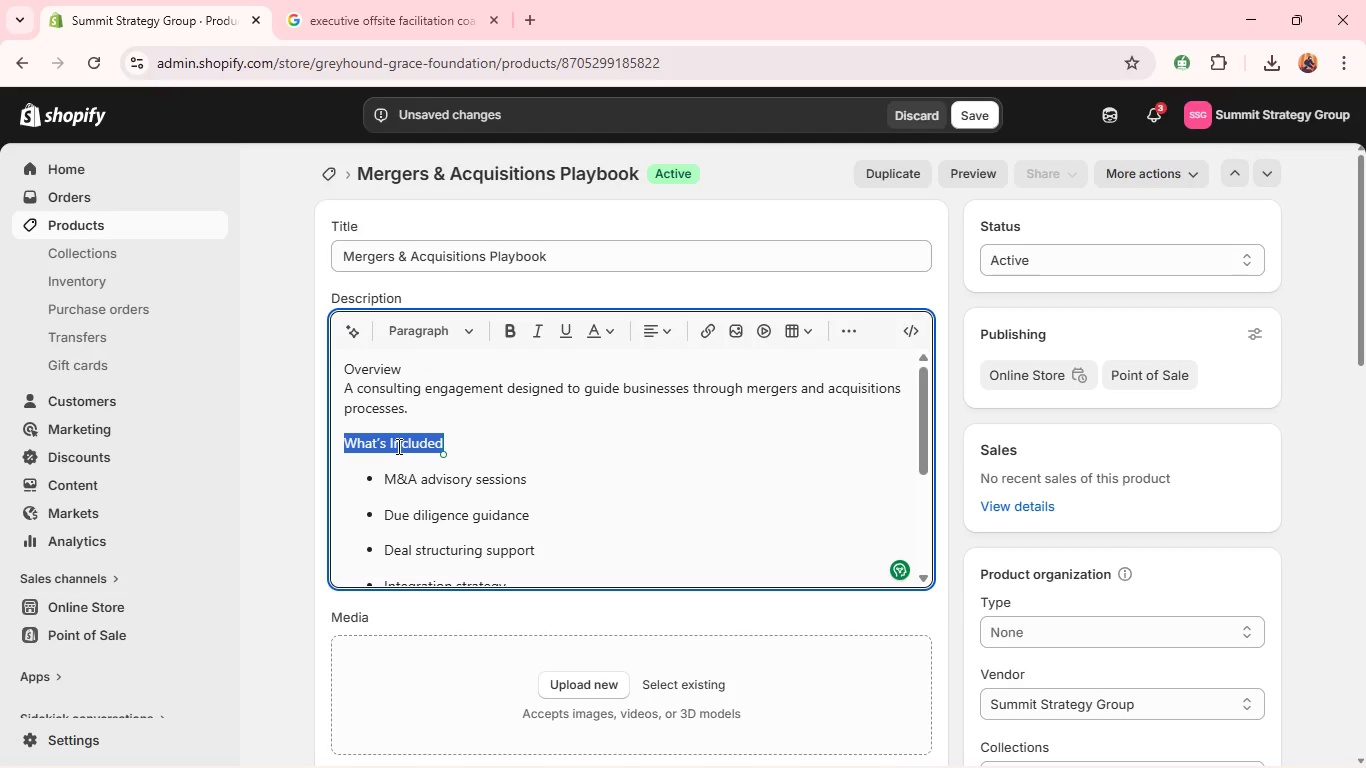 
key(Control+B)
 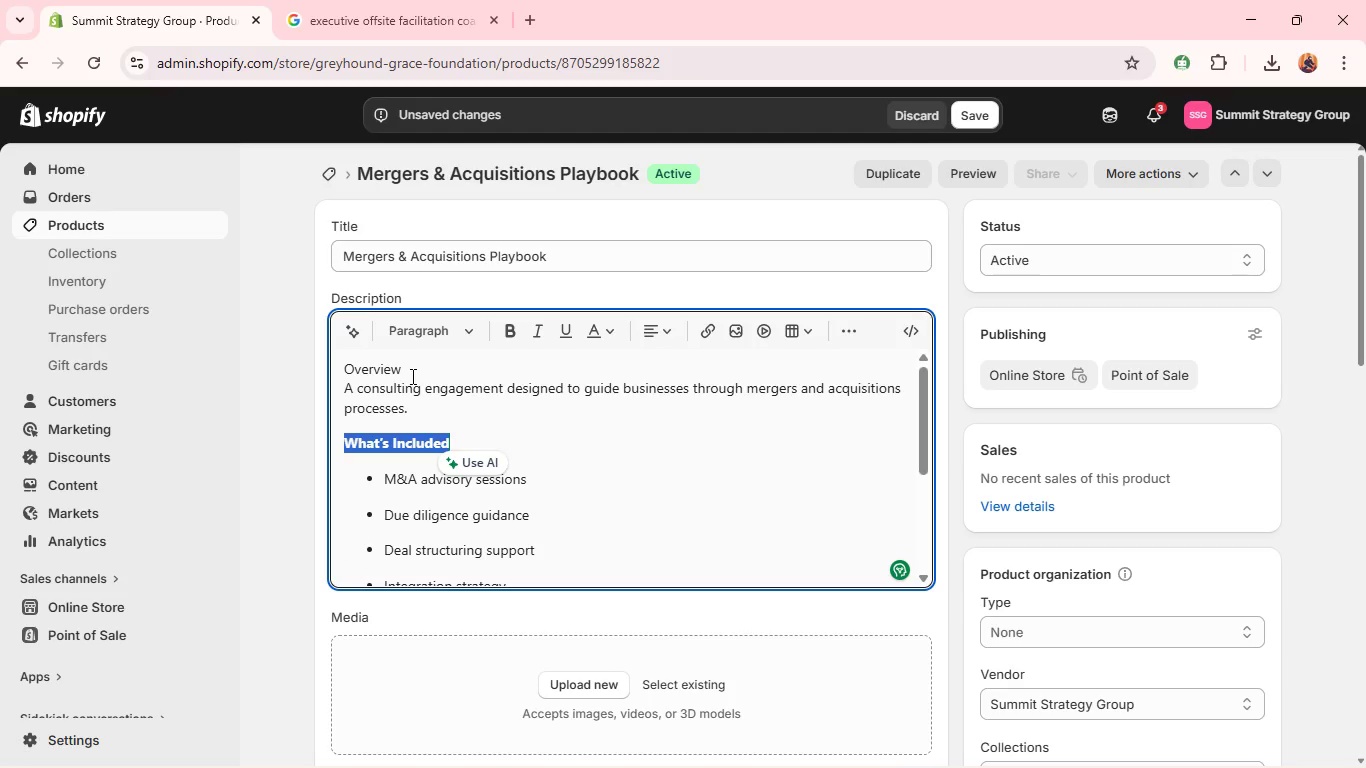 
left_click_drag(start_coordinate=[411, 376], to_coordinate=[323, 377])
 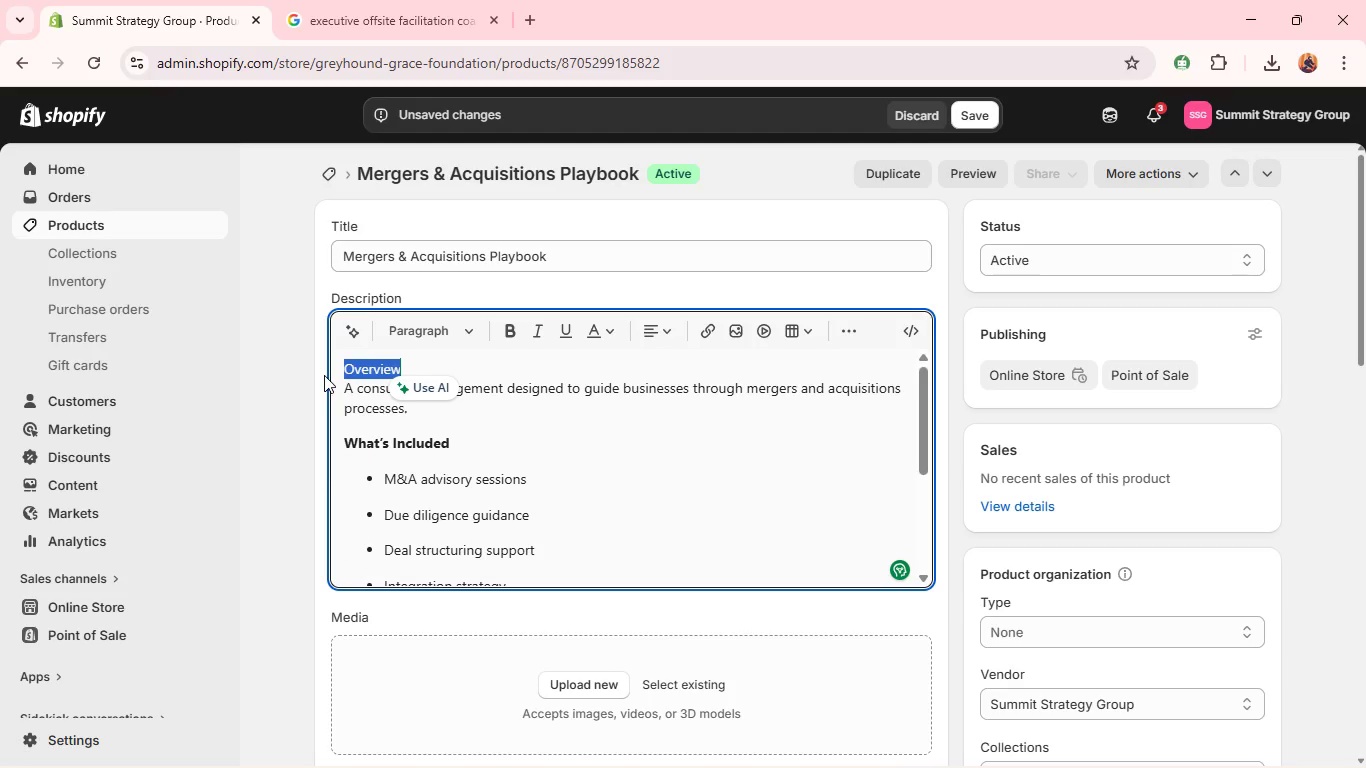 
key(Backspace)
 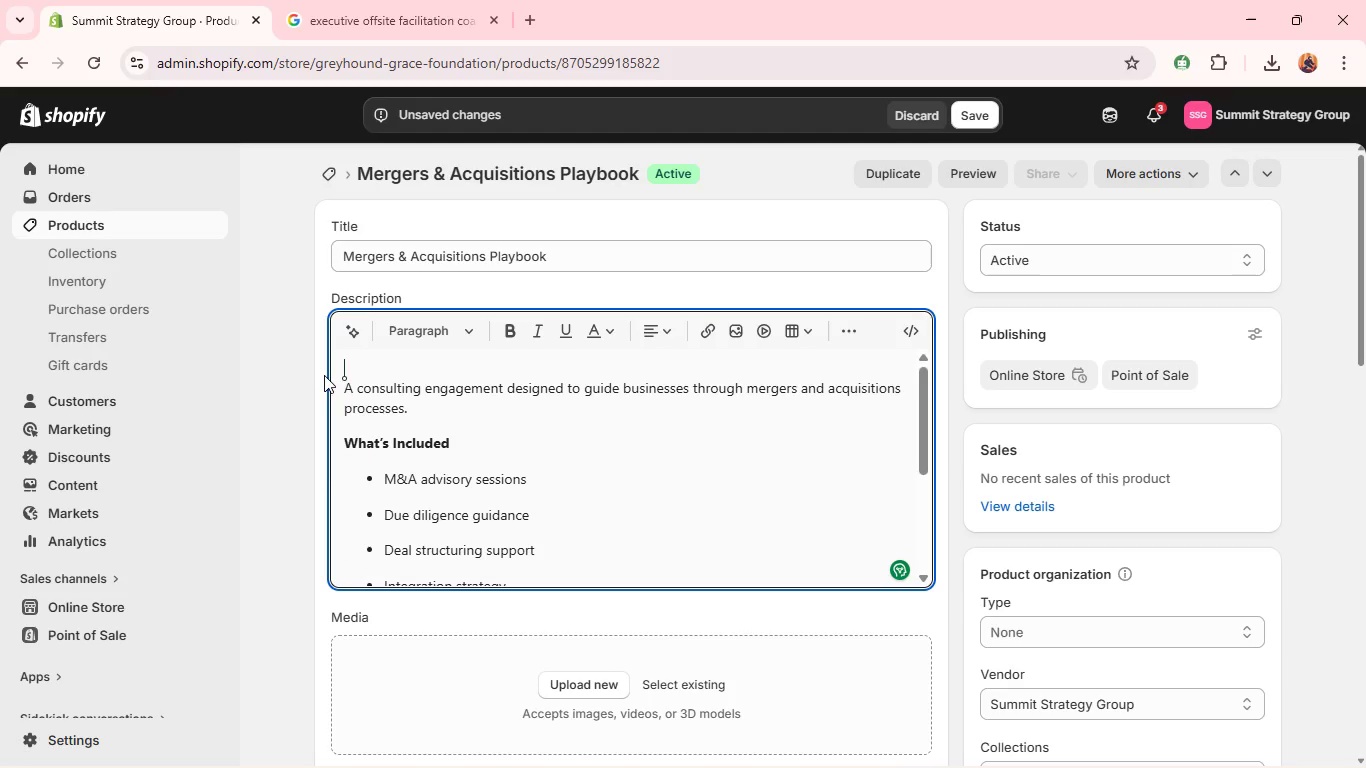 
key(ArrowDown)
 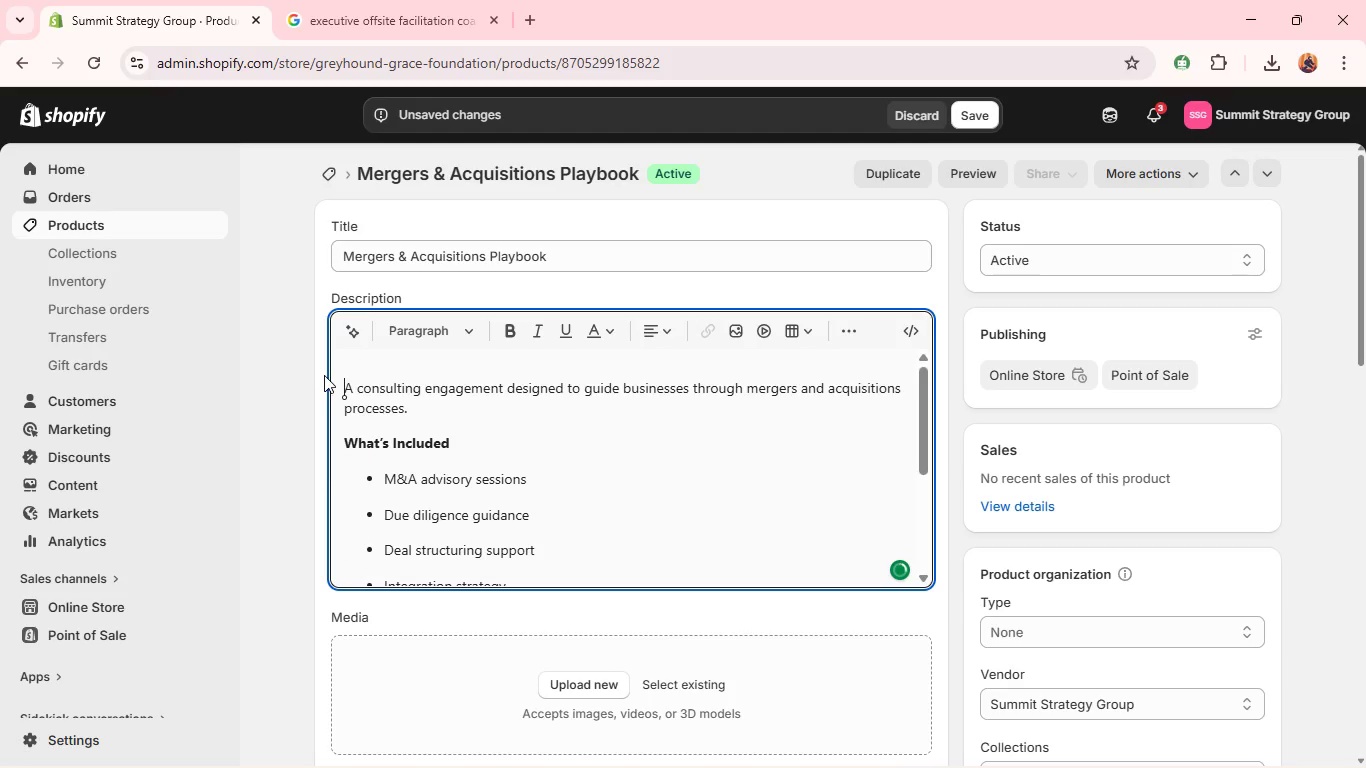 
key(Backspace)
 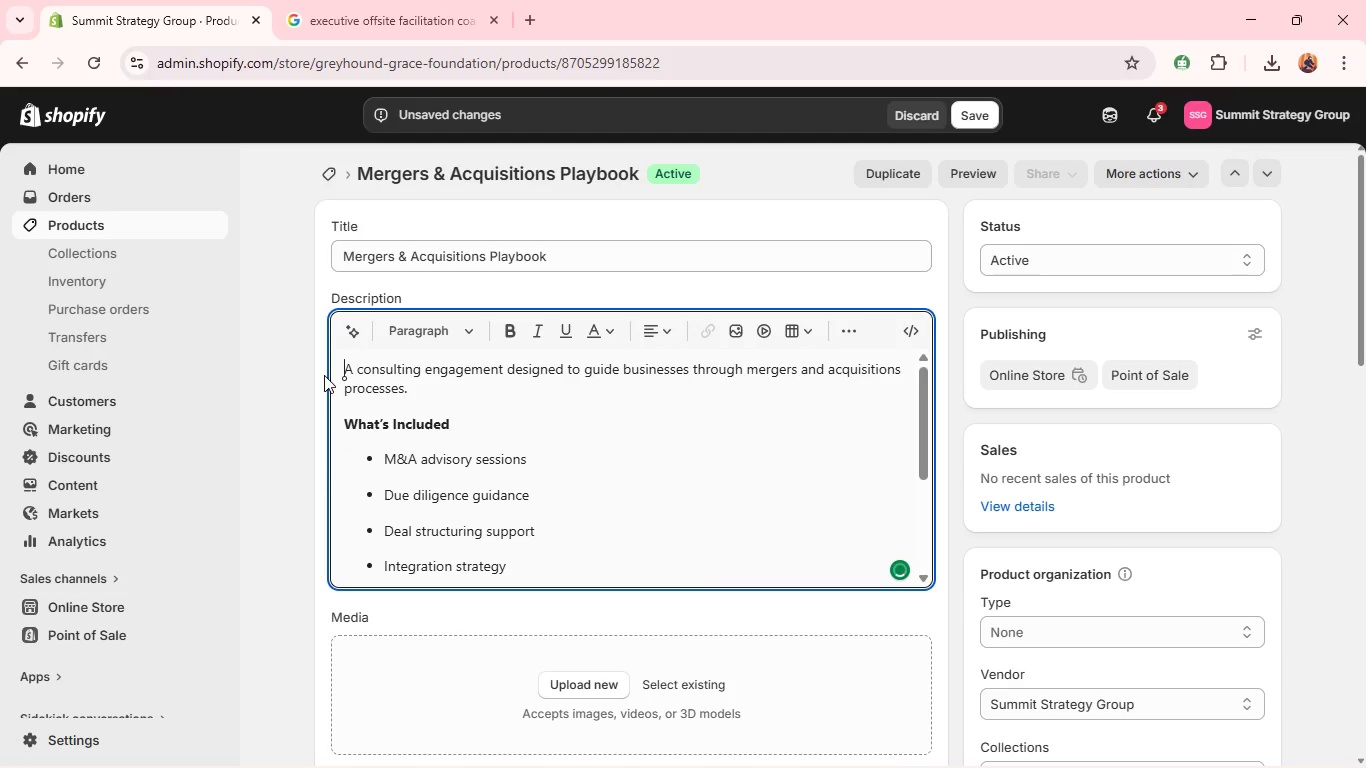 
key(Backspace)
 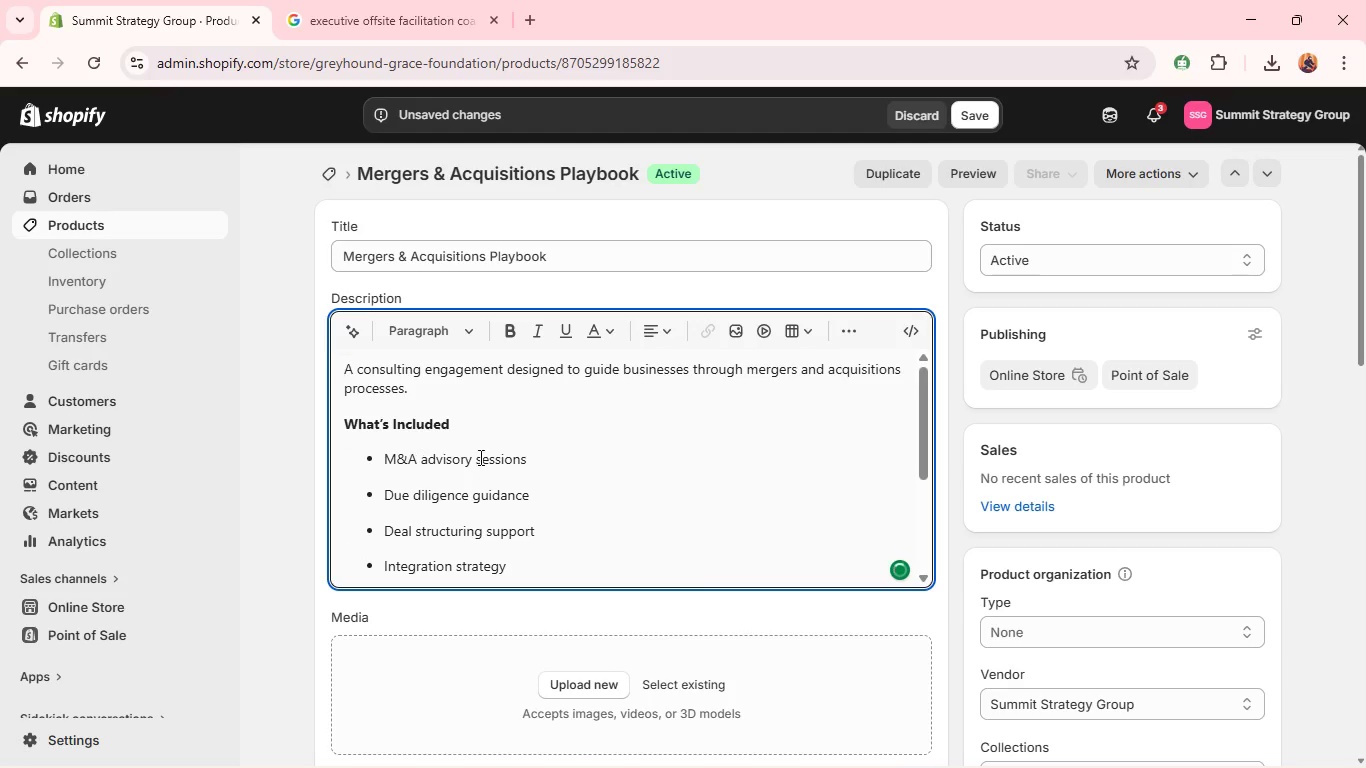 
scroll: coordinate [464, 513], scroll_direction: down, amount: 4.0
 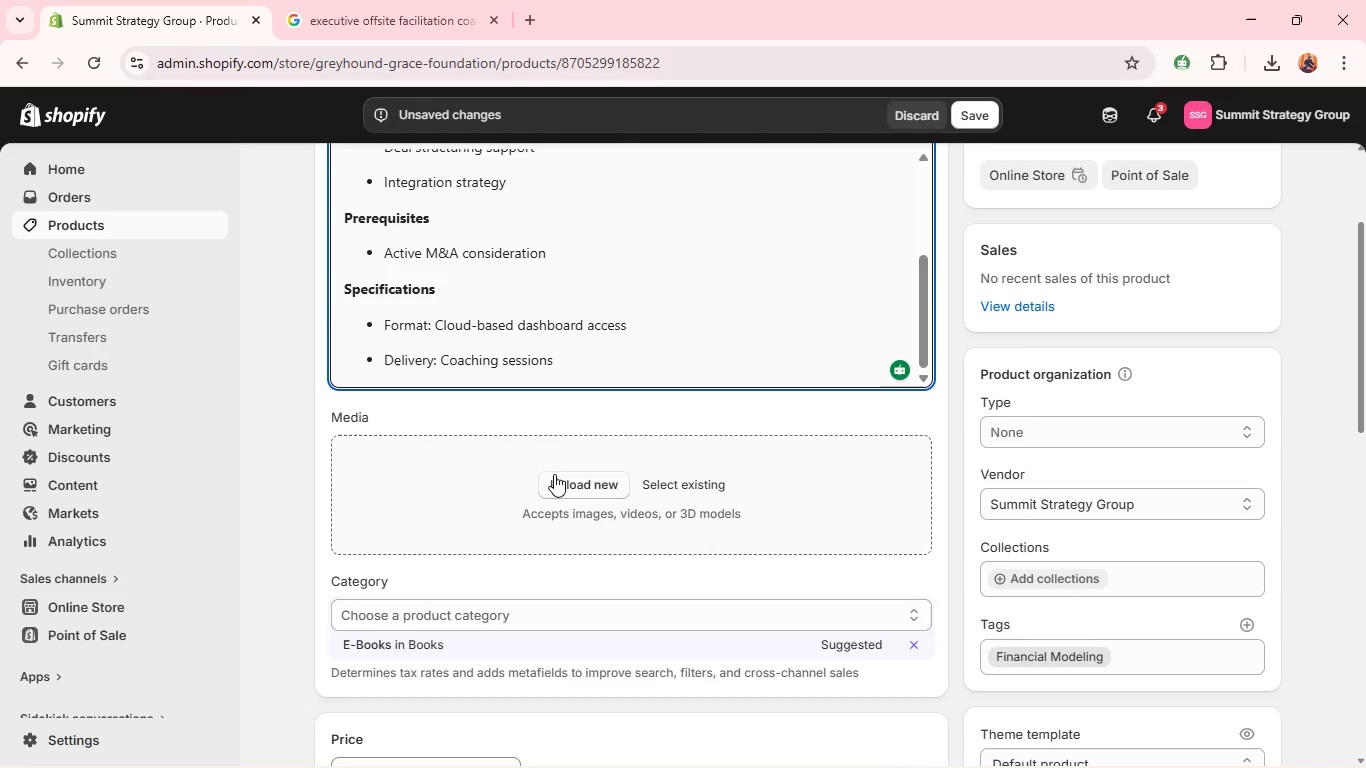 
key(Alt+Tab)
 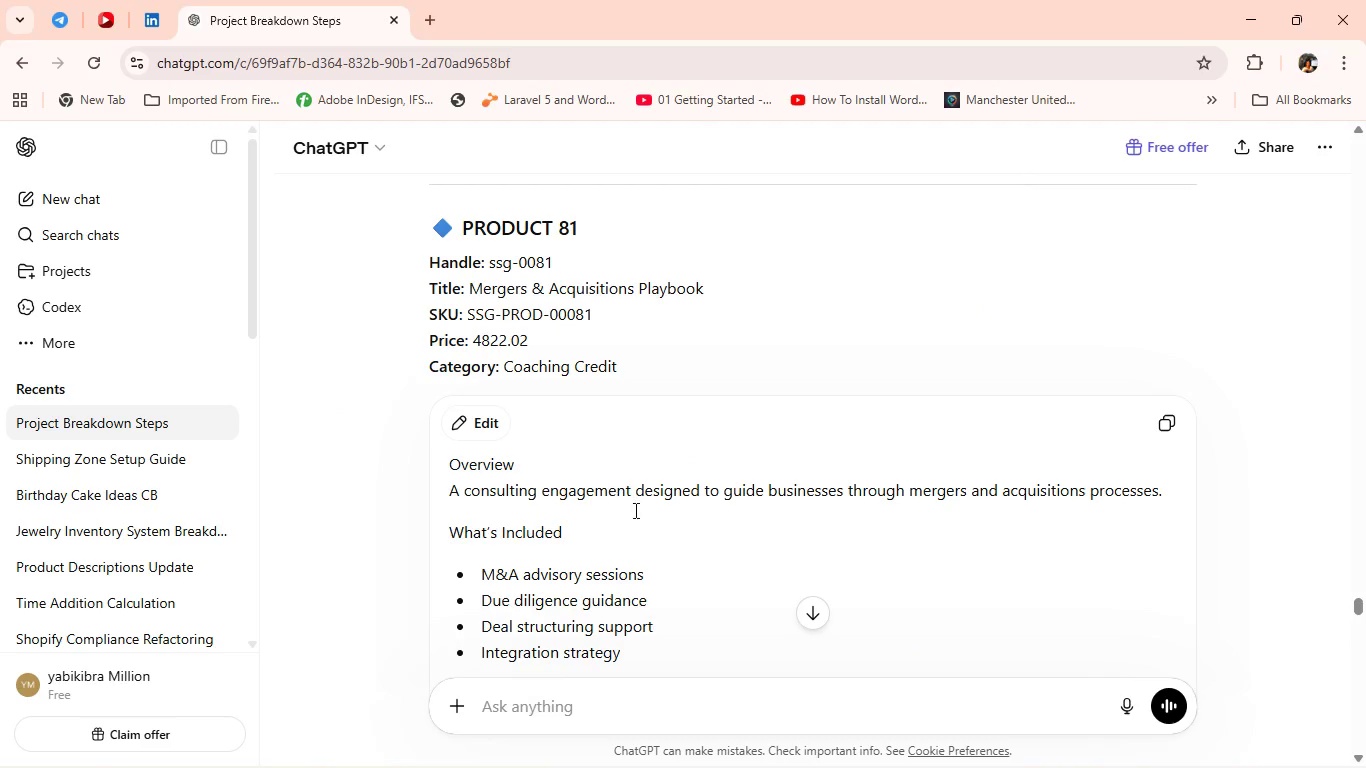 
scroll: coordinate [640, 483], scroll_direction: down, amount: 5.0
 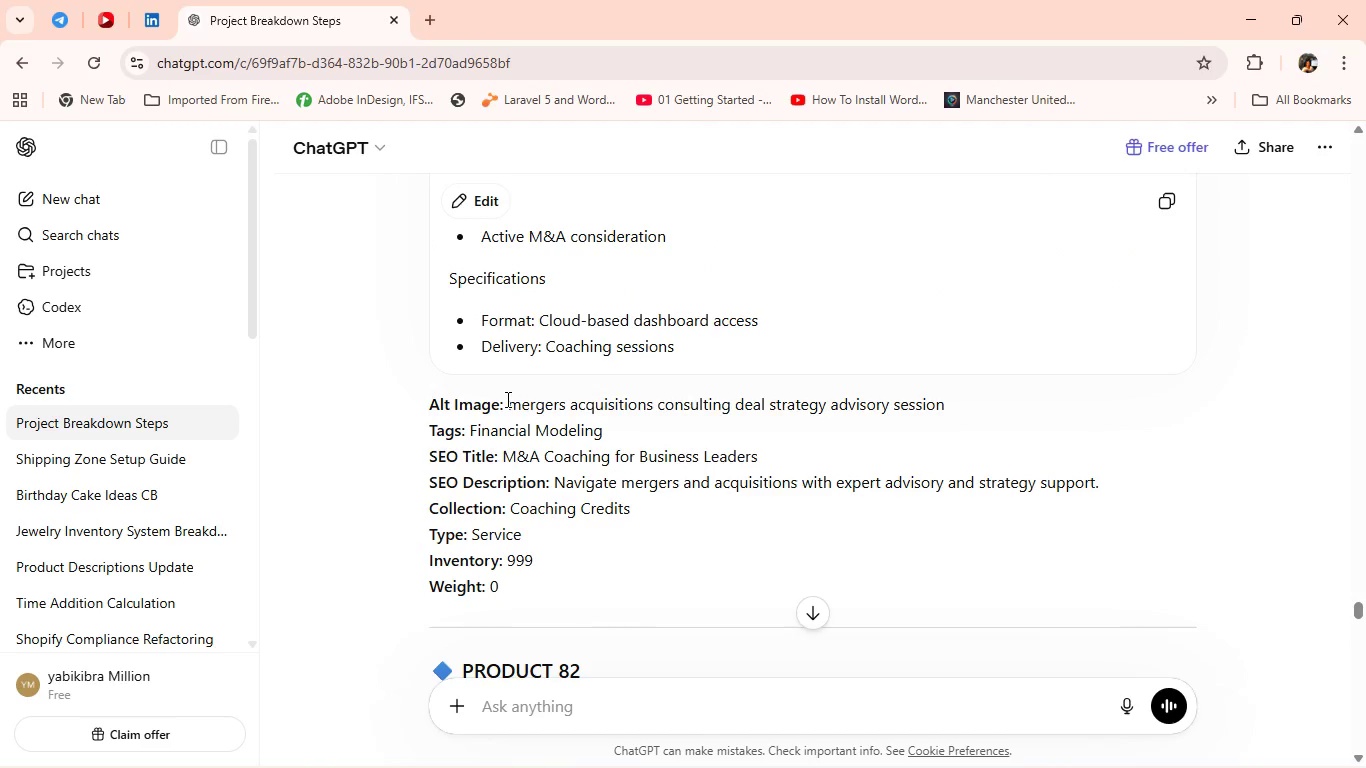 
left_click_drag(start_coordinate=[510, 399], to_coordinate=[1133, 401])
 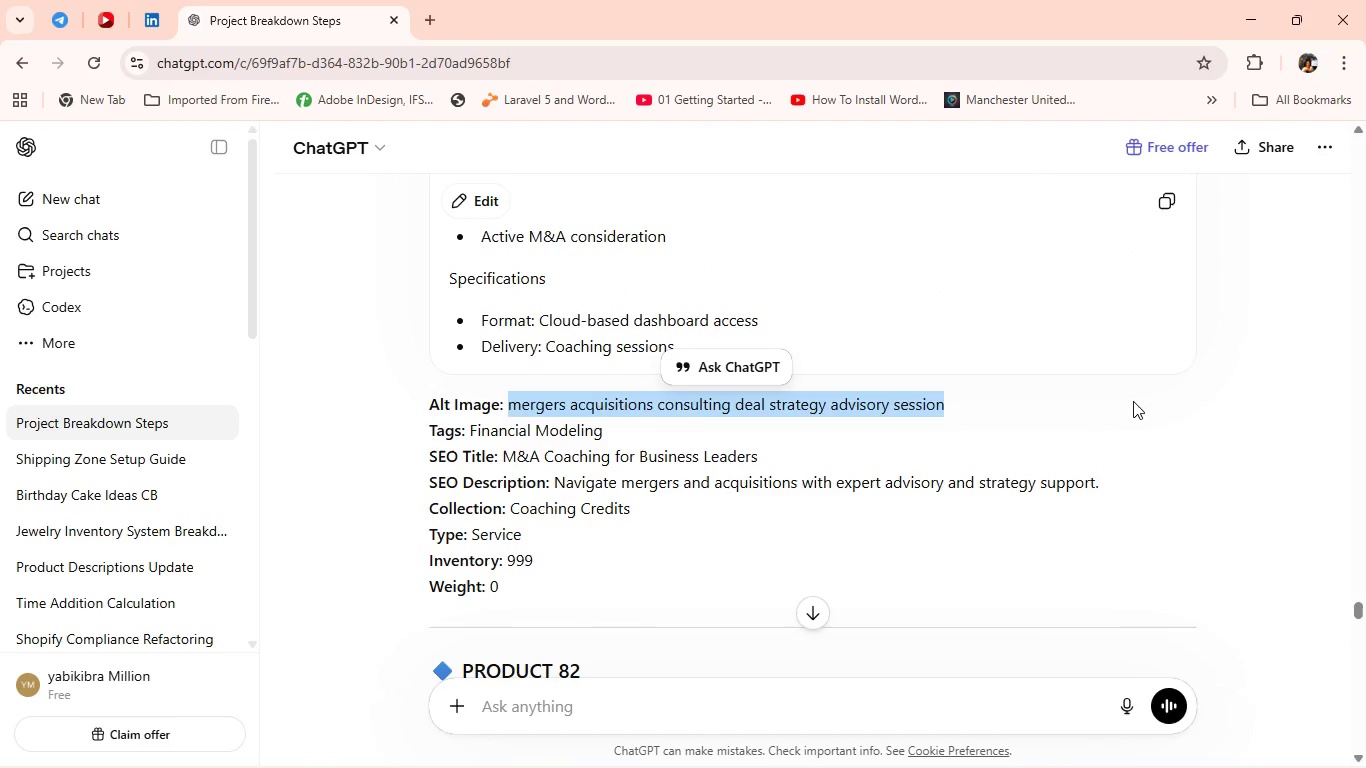 
key(Control+C)
 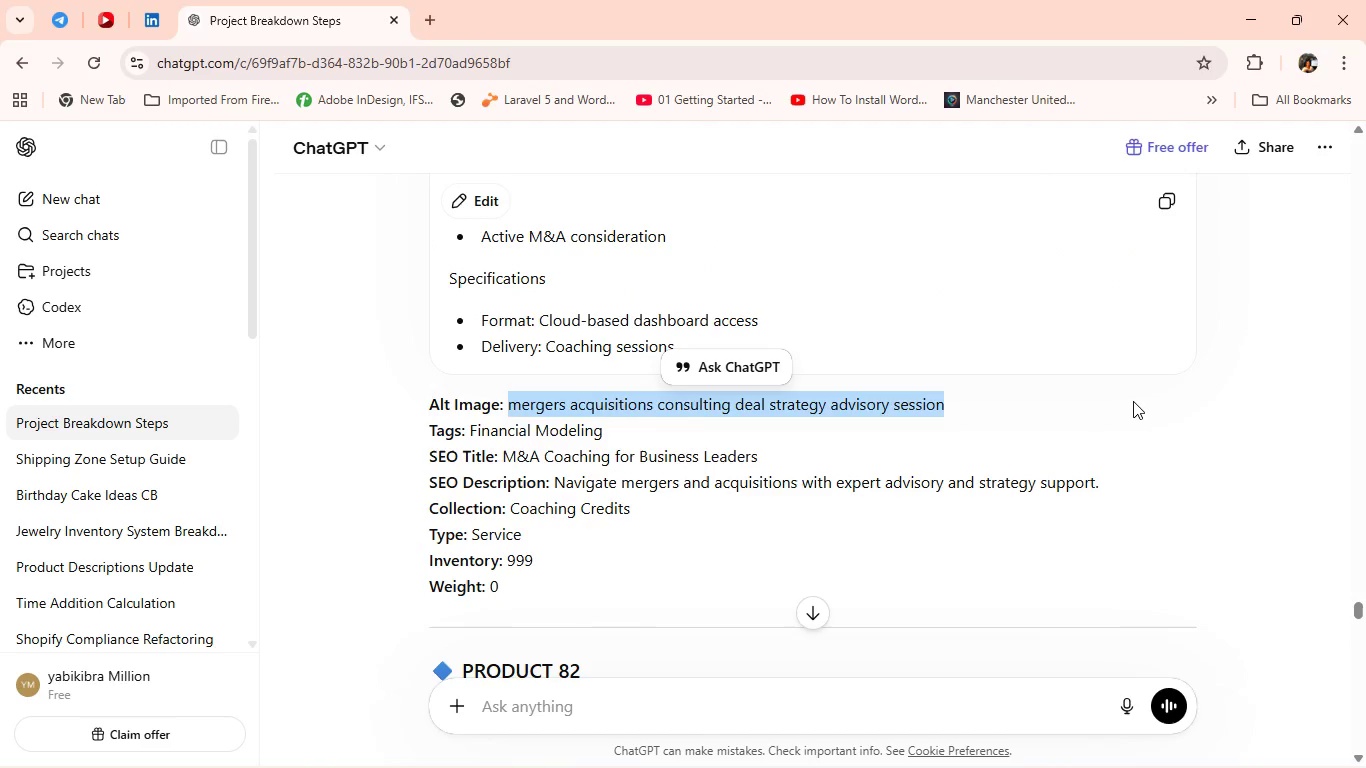 
key(Control+C)
 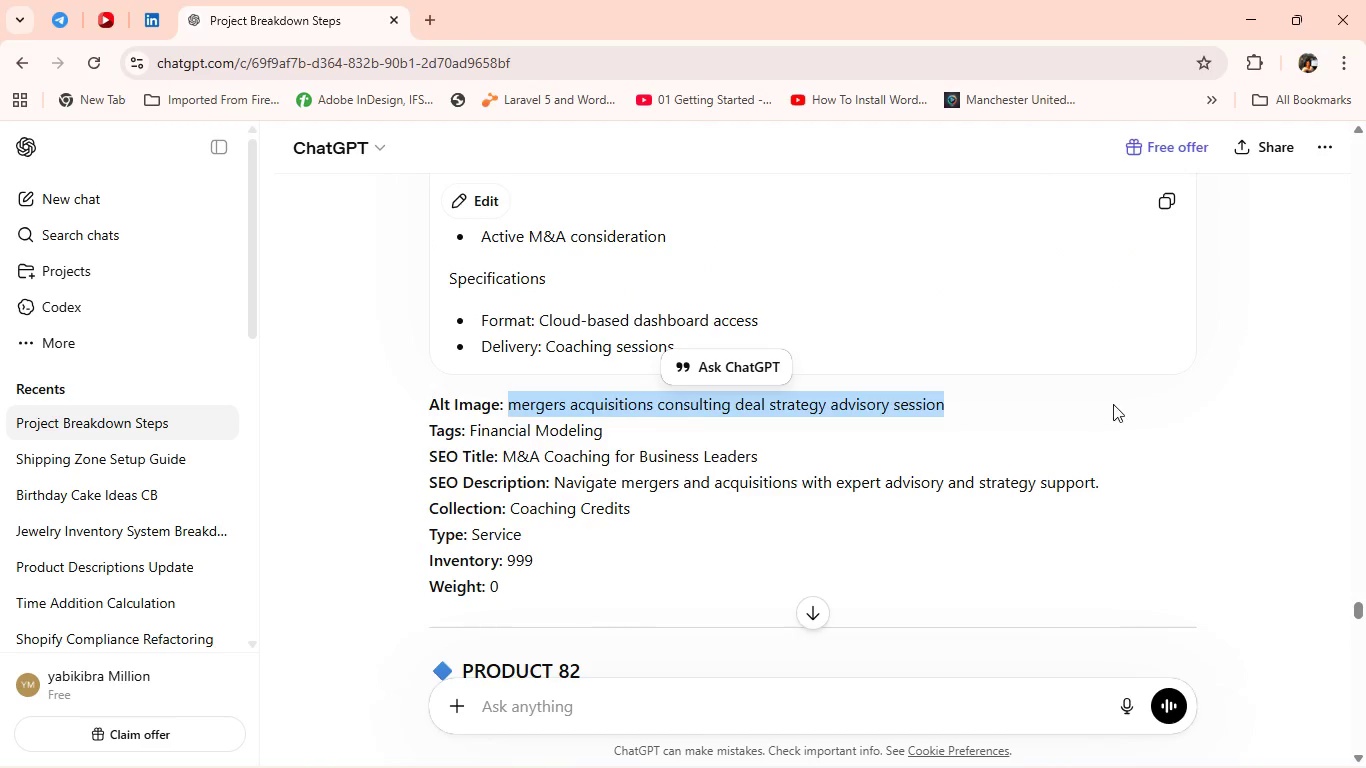 
key(Alt+Tab)
 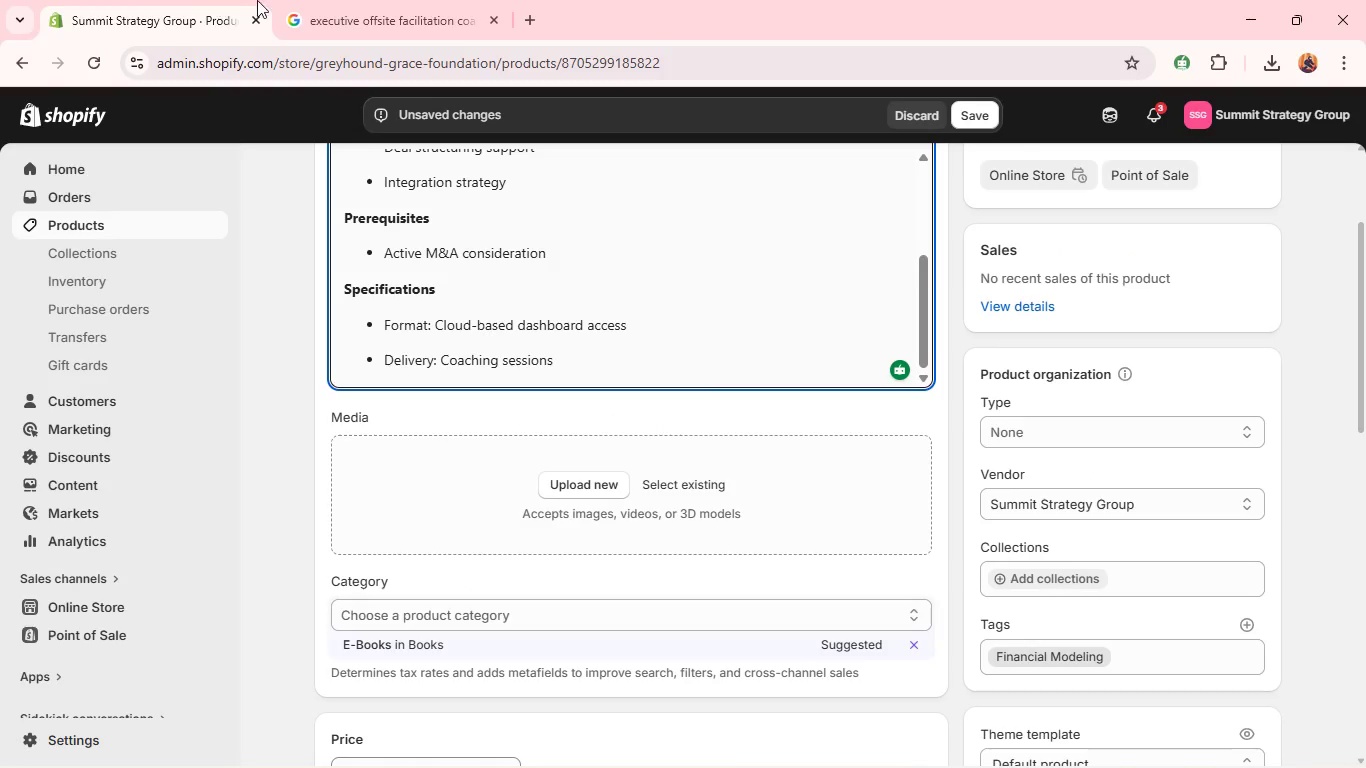 
left_click([345, 0])
 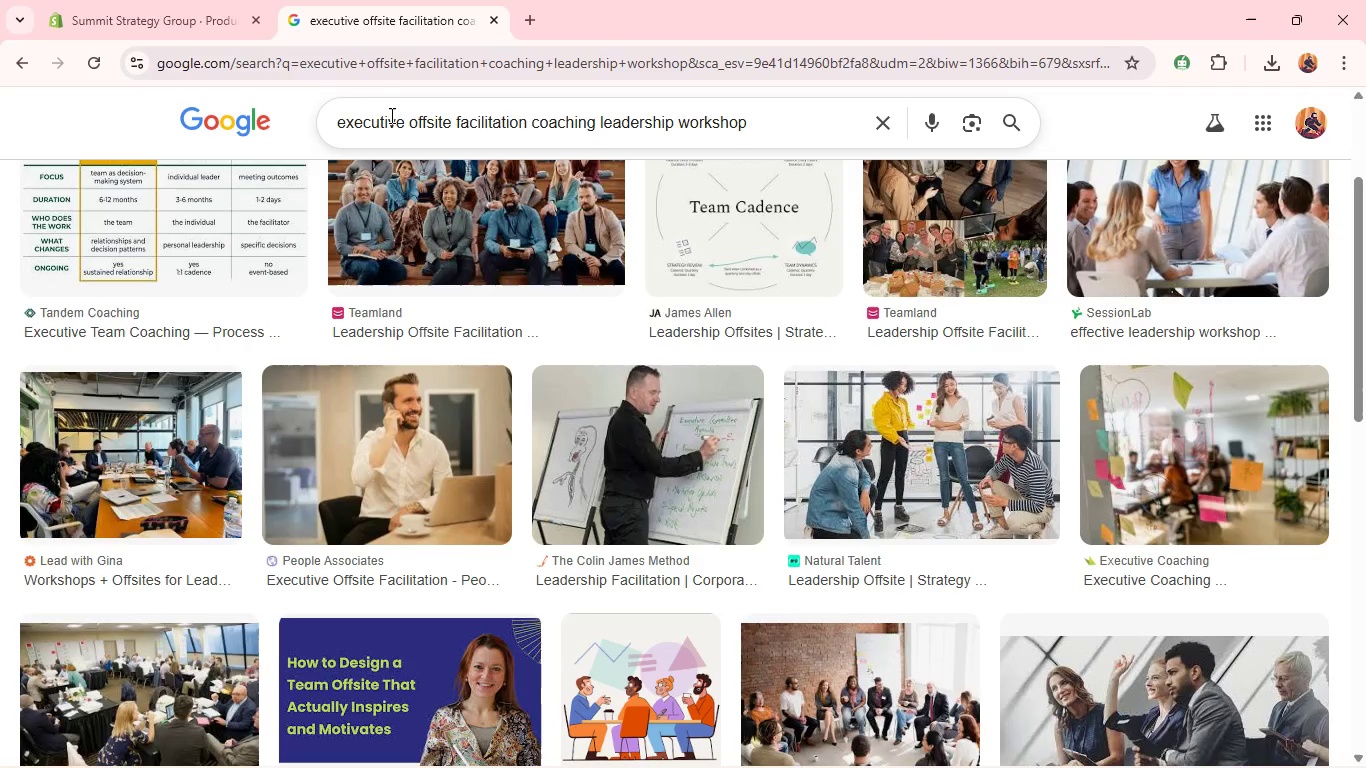 
key(Control+A)
 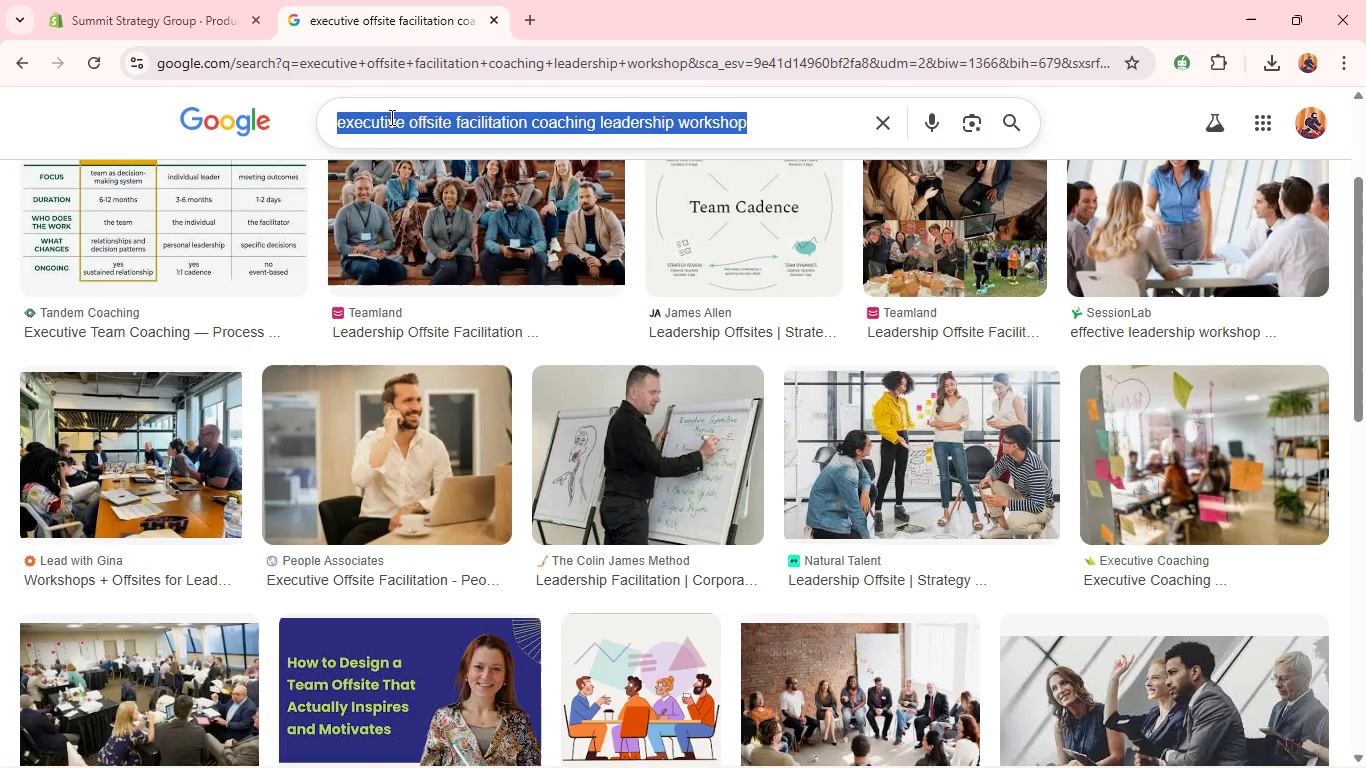 
key(Control+V)
 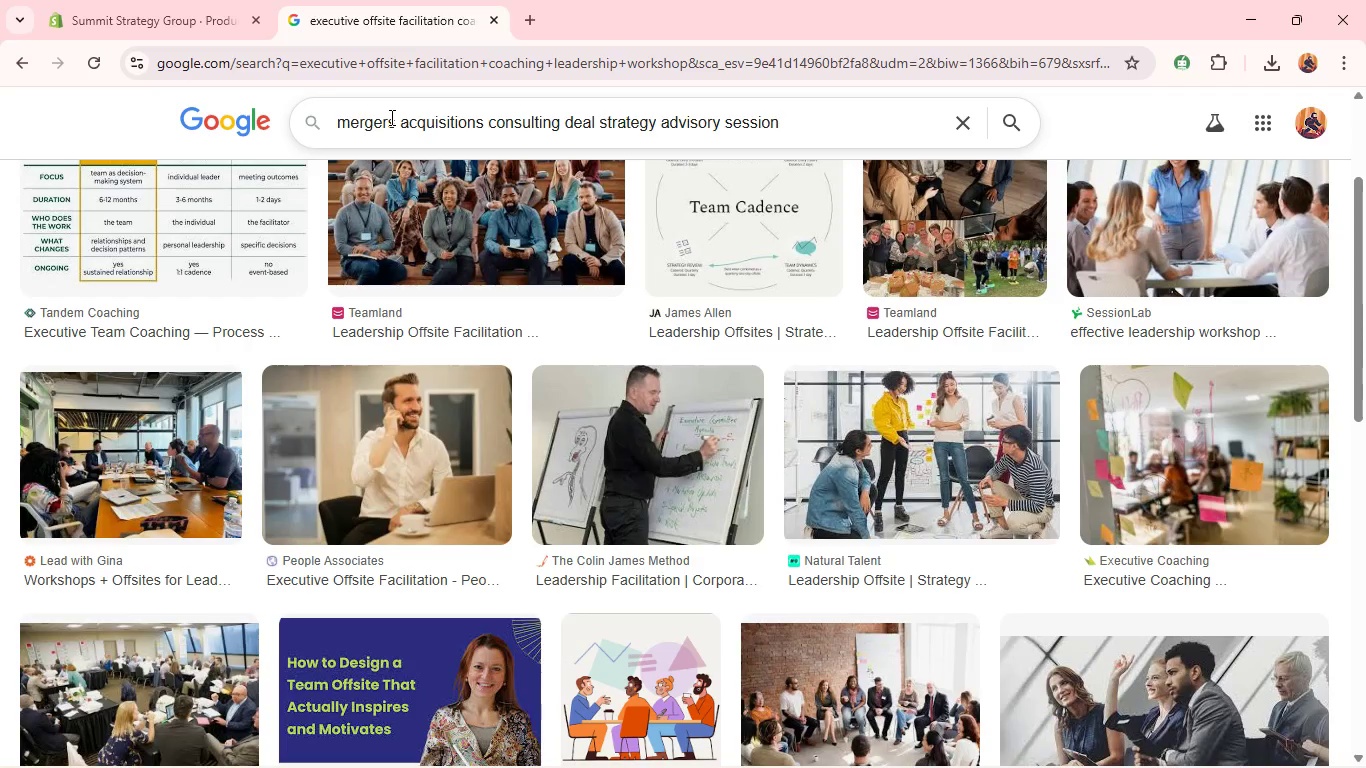 
key(Enter)
 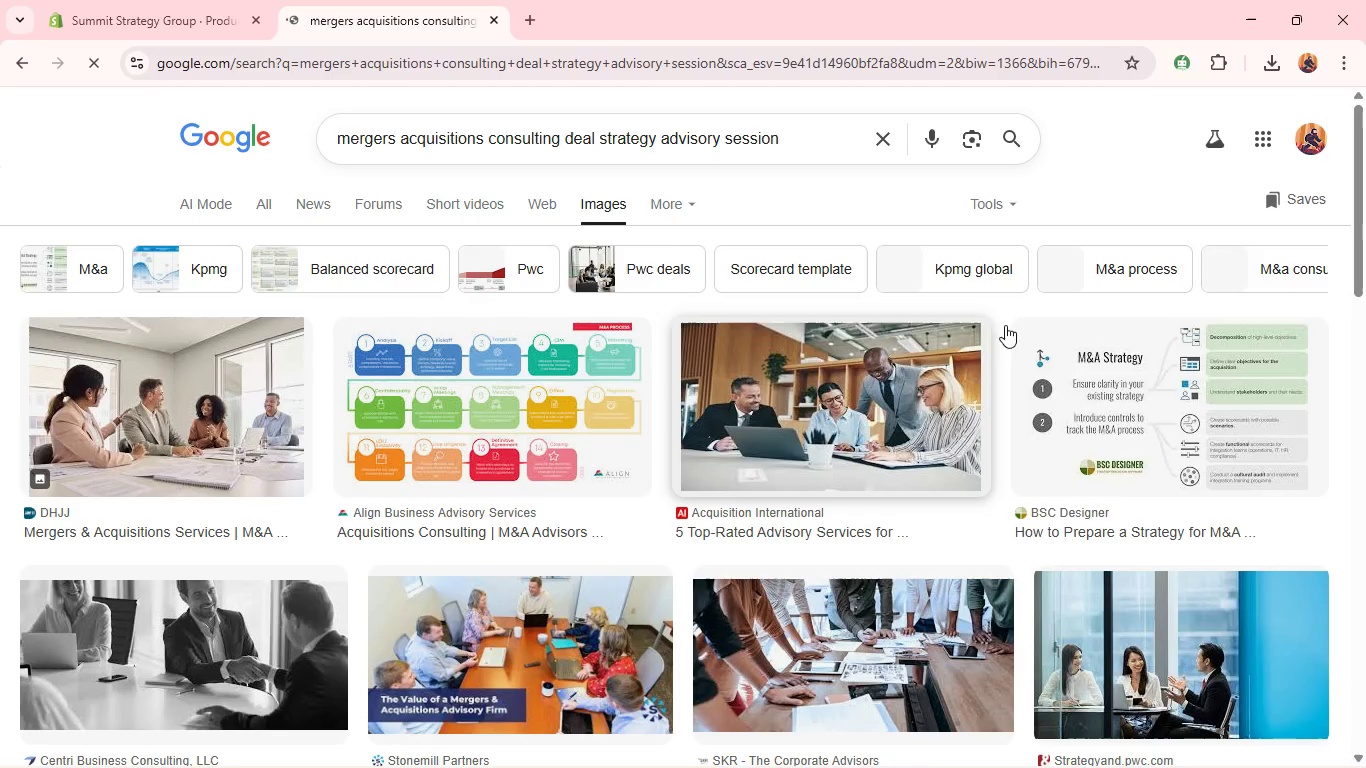 
wait(5.34)
 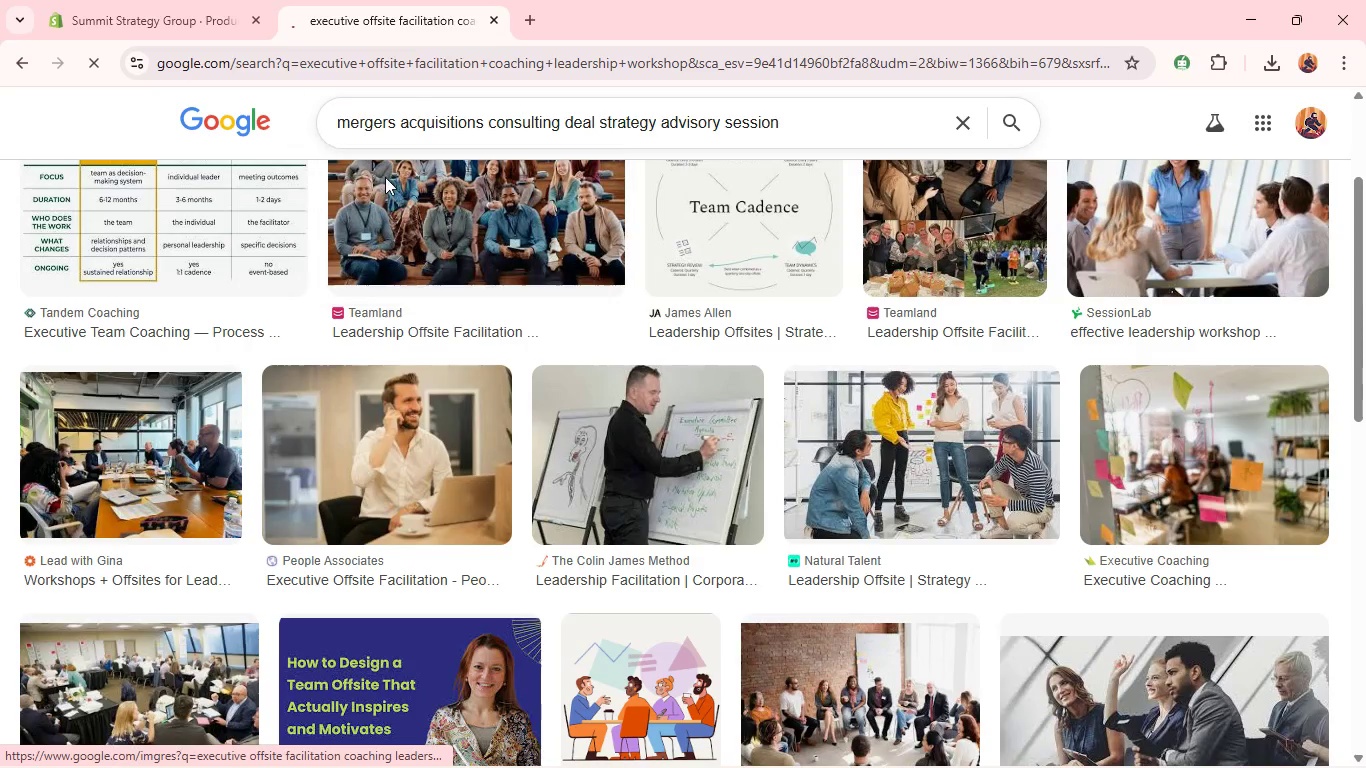 
right_click([1142, 356])
 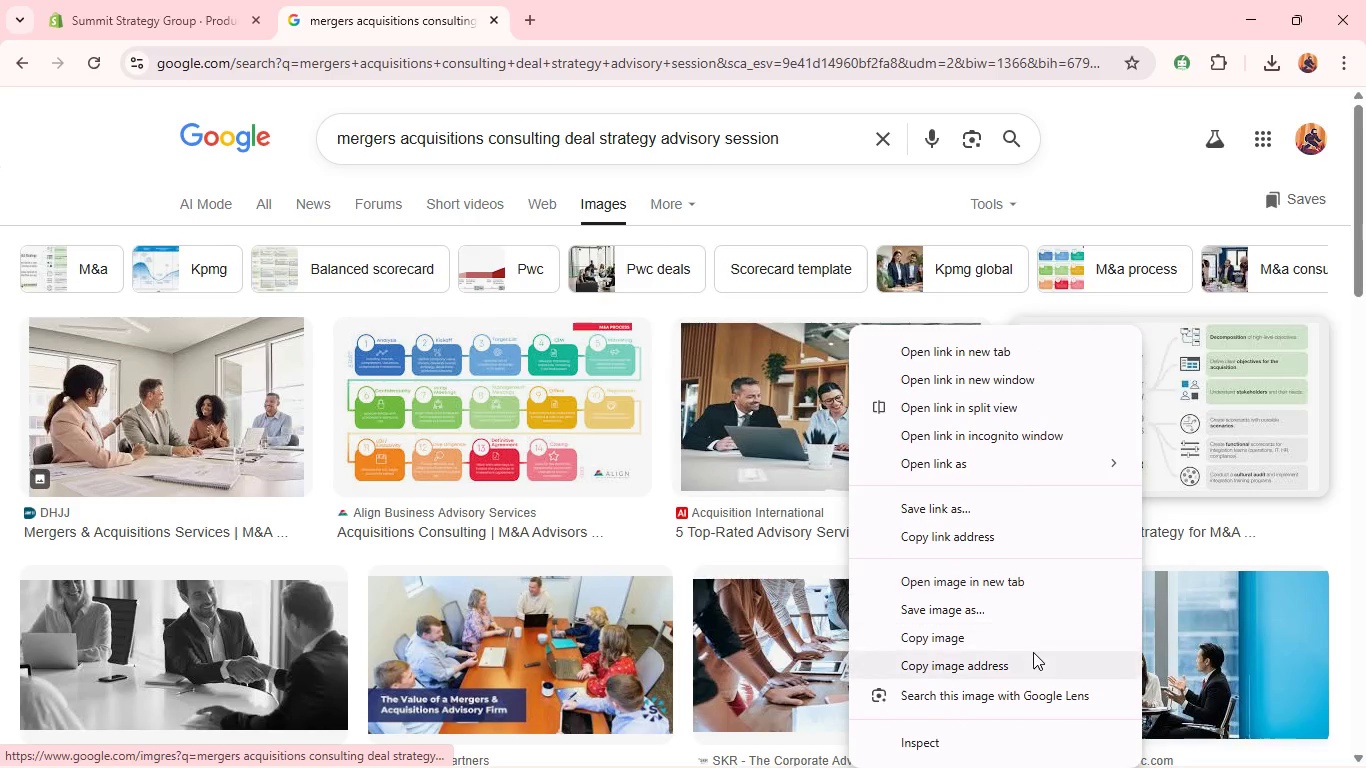 
left_click([1028, 602])
 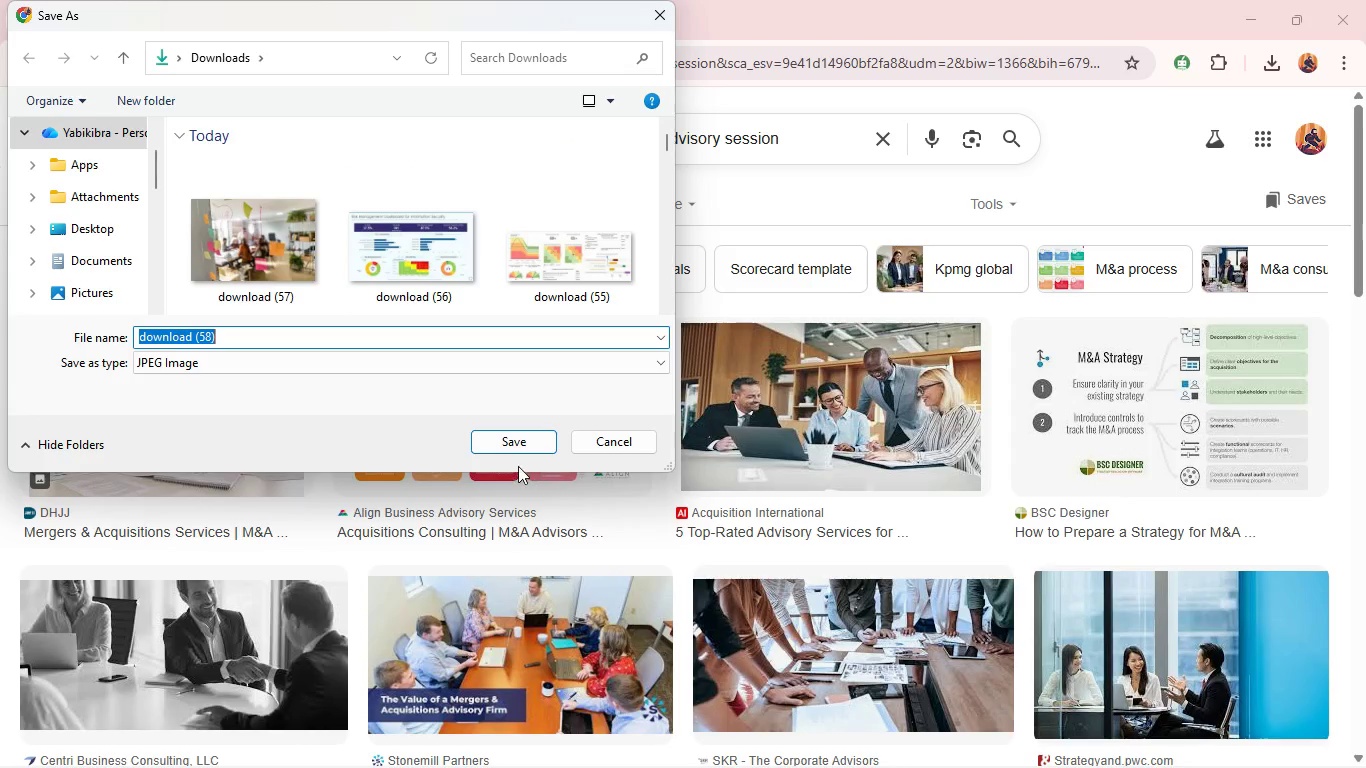 
left_click([519, 447])
 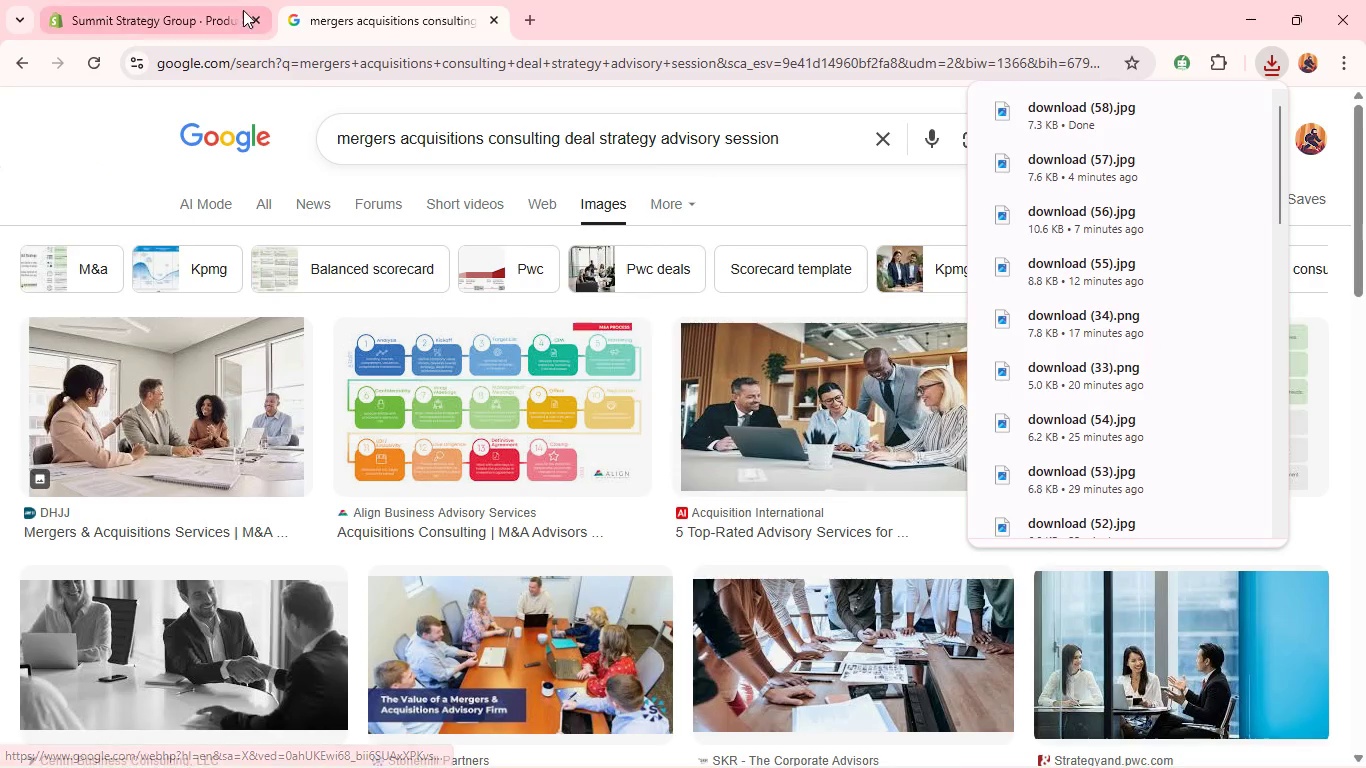 
left_click([191, 9])
 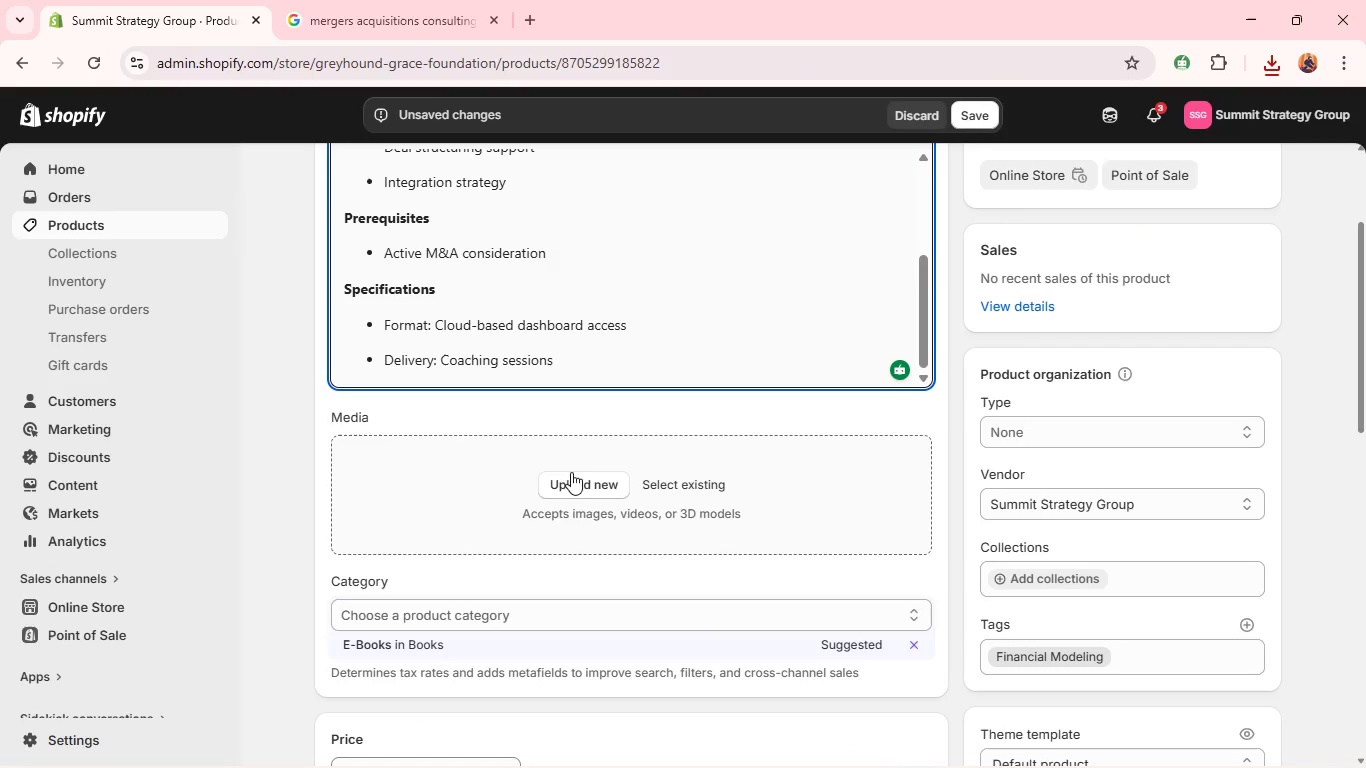 
left_click([570, 494])
 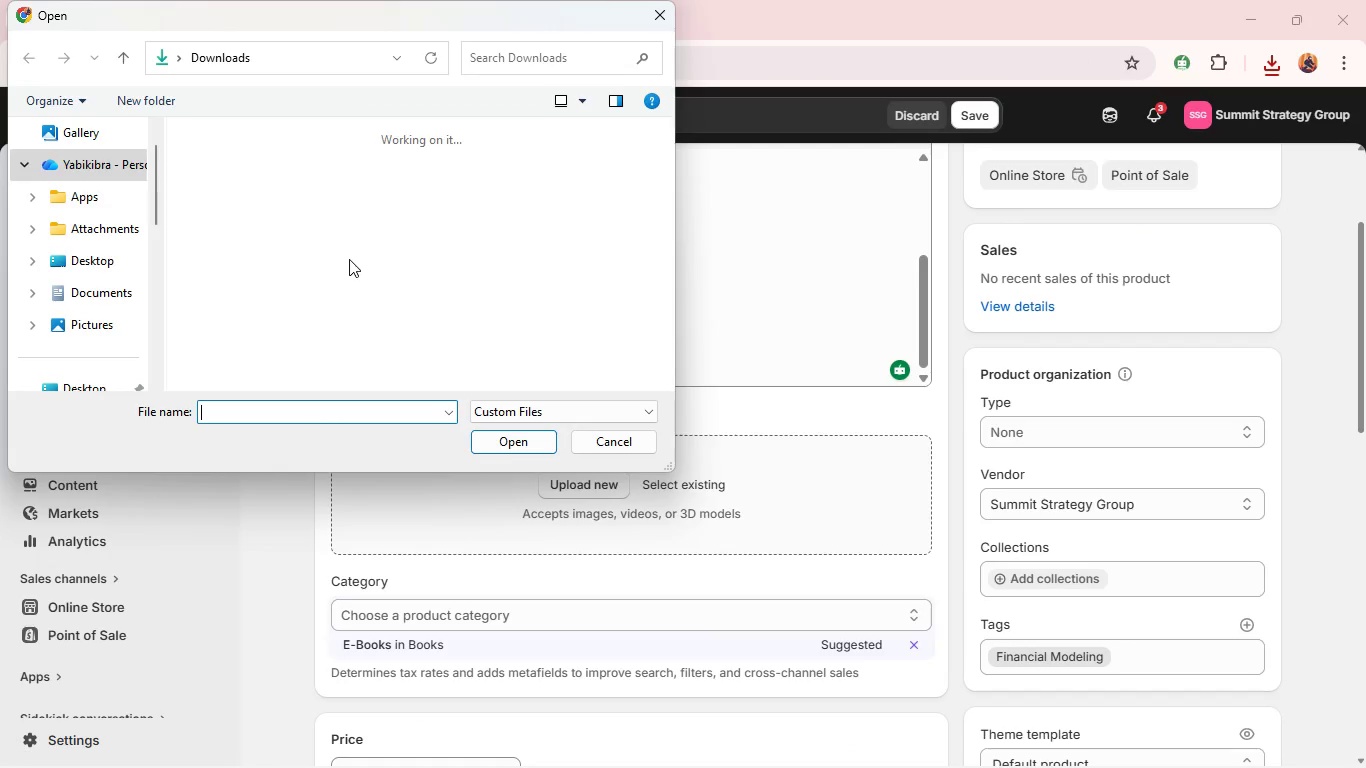 
left_click([288, 232])
 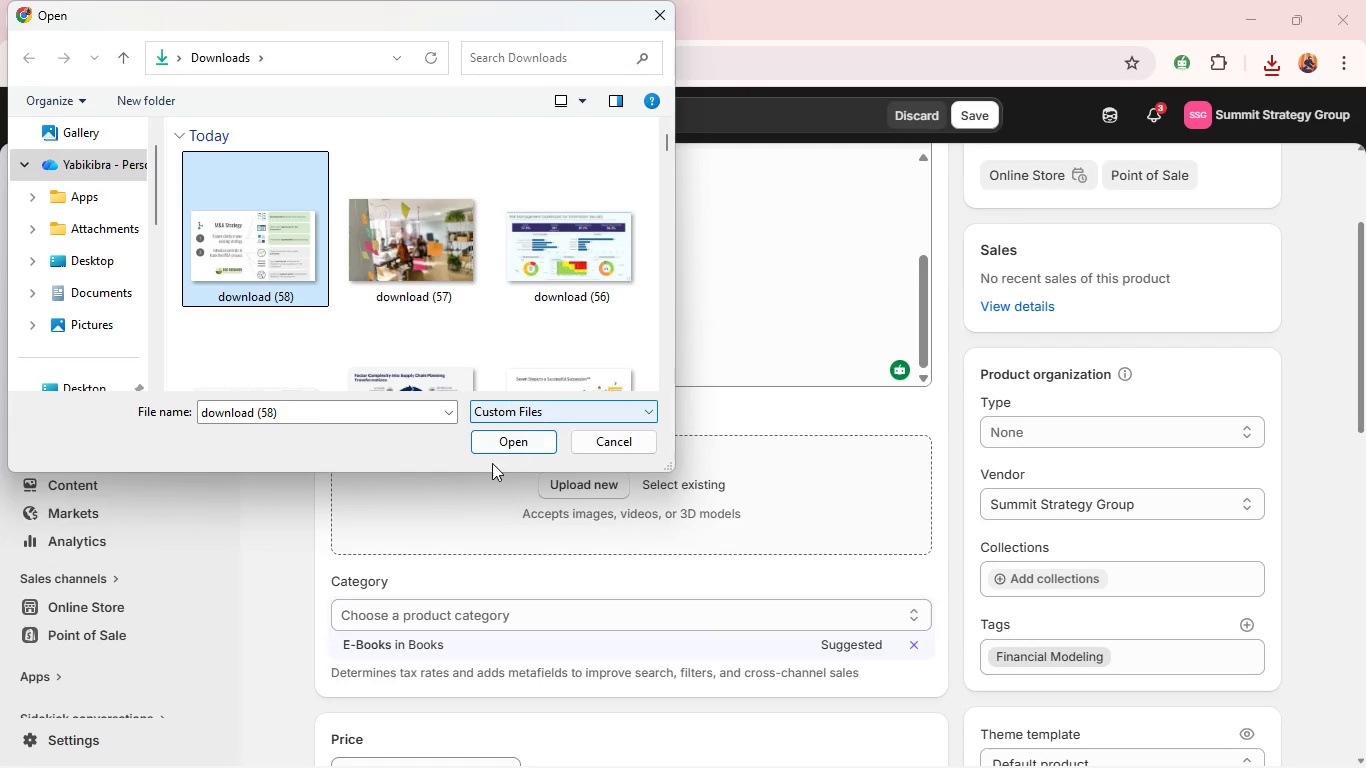 
left_click([498, 437])
 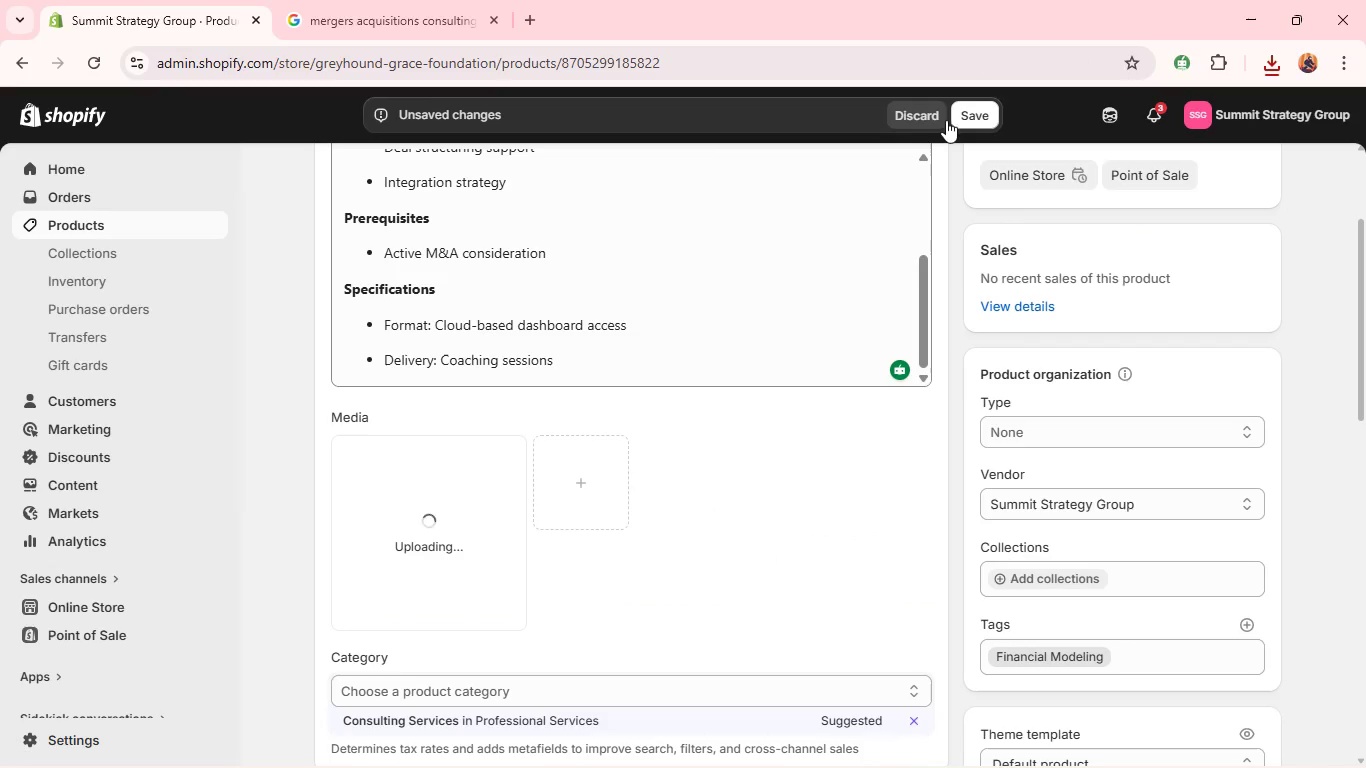 
left_click([975, 105])
 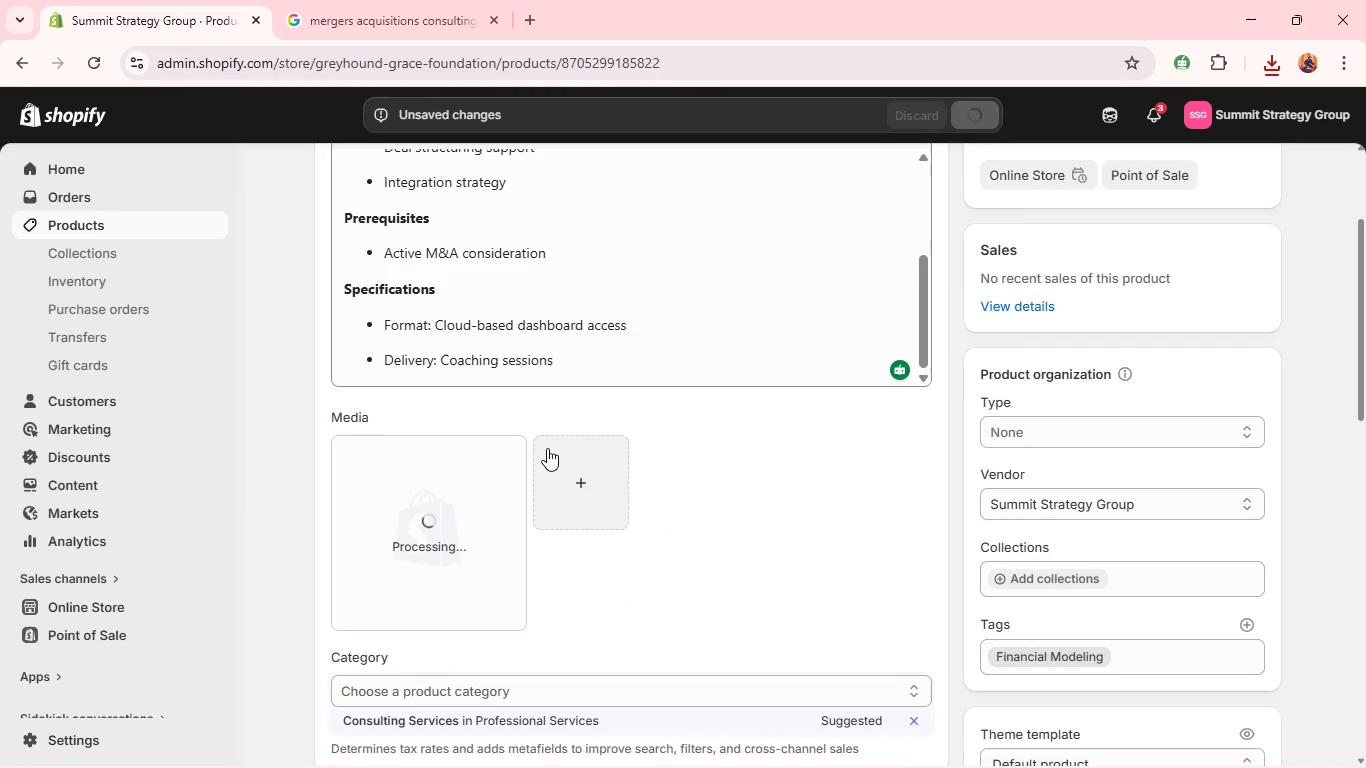 
mouse_move([491, 501])
 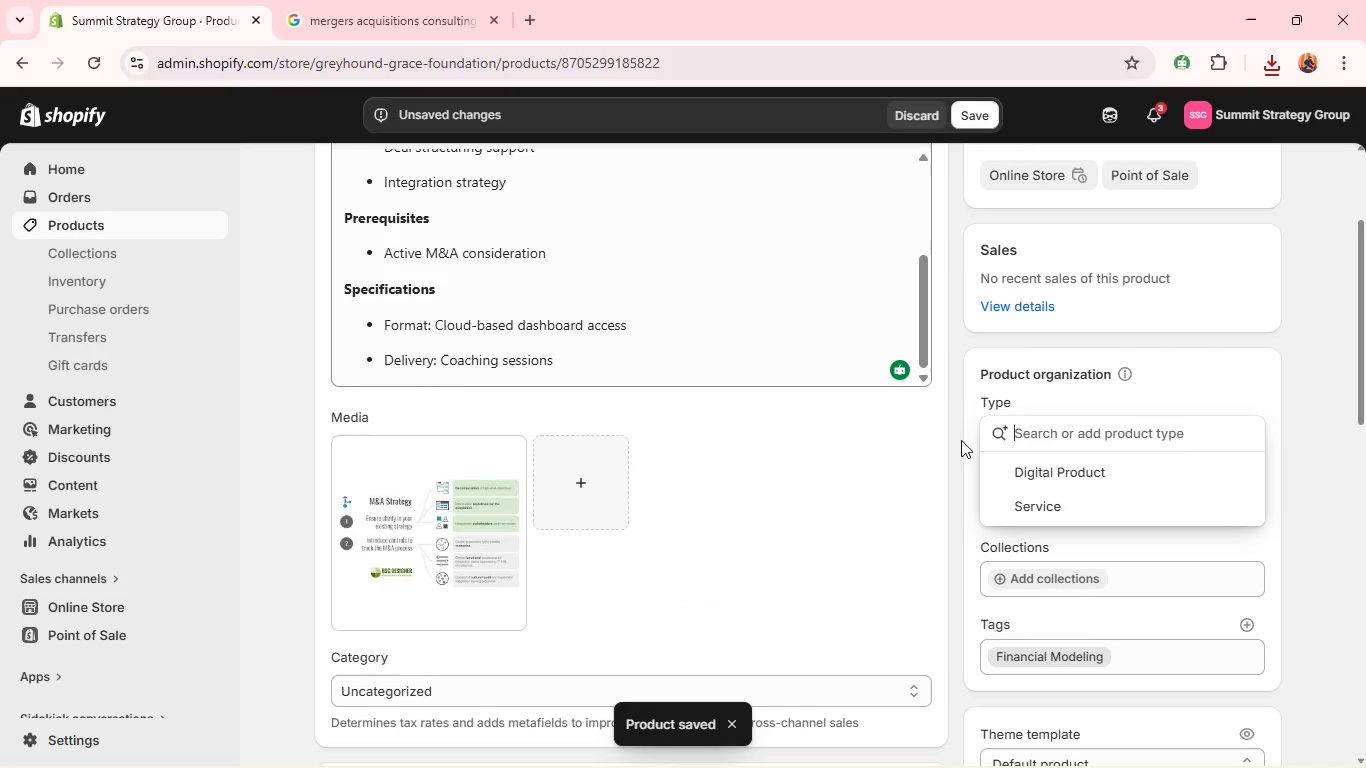 
left_click([1030, 509])
 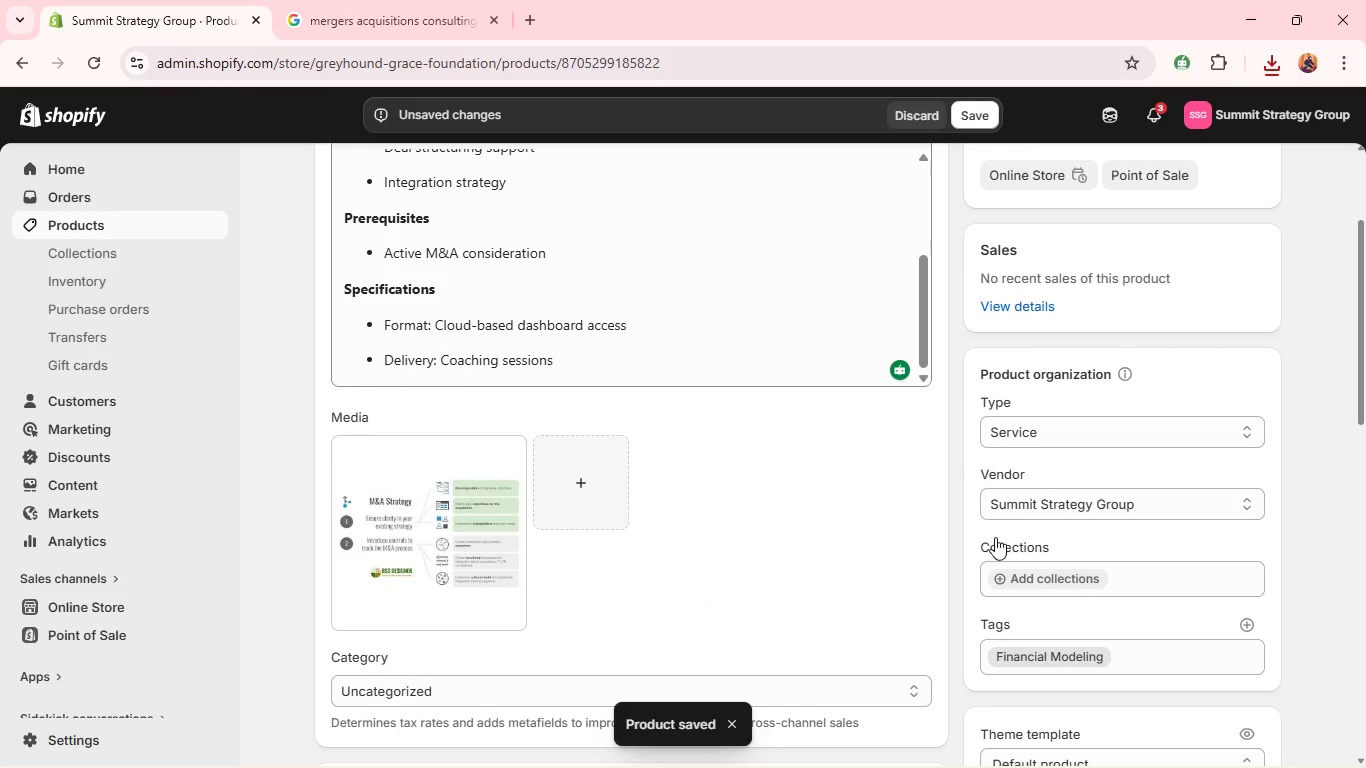 
mouse_move([1034, 561])
 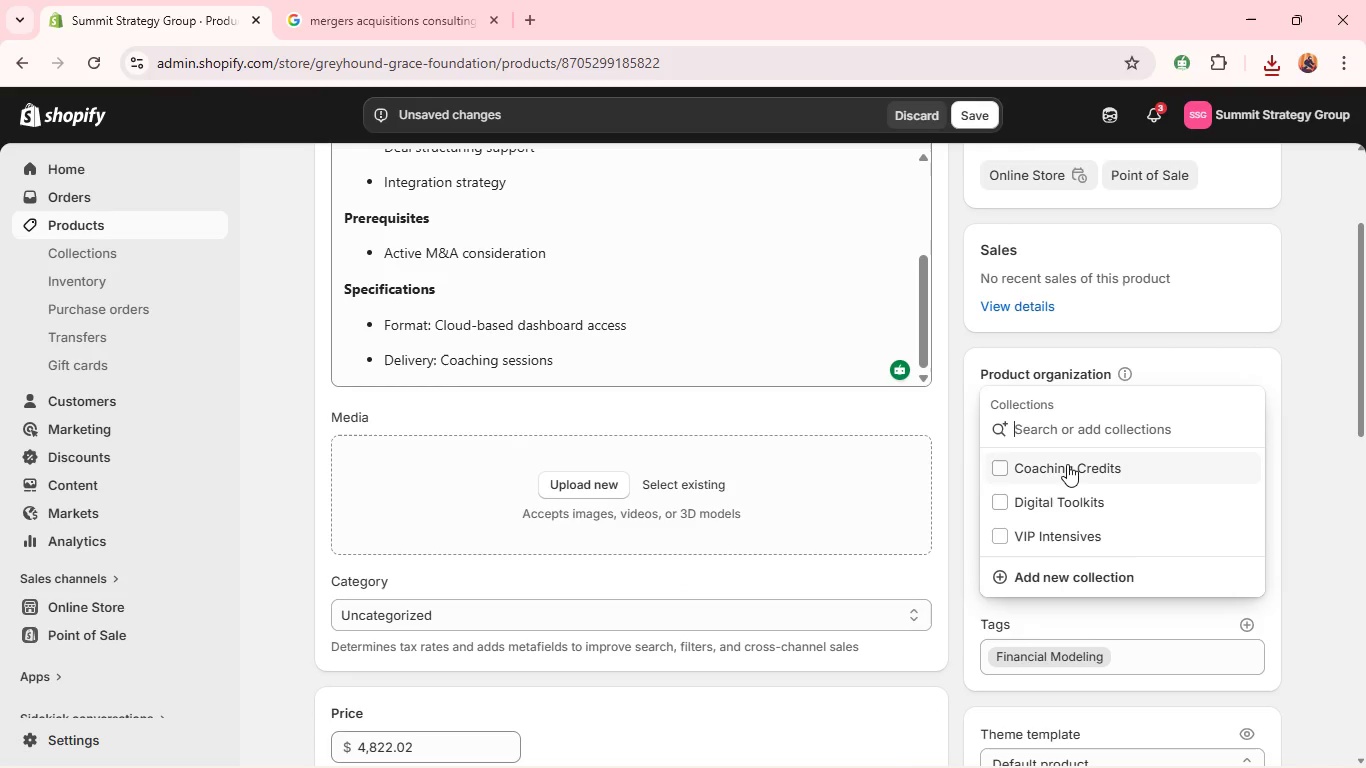 
left_click([1067, 464])
 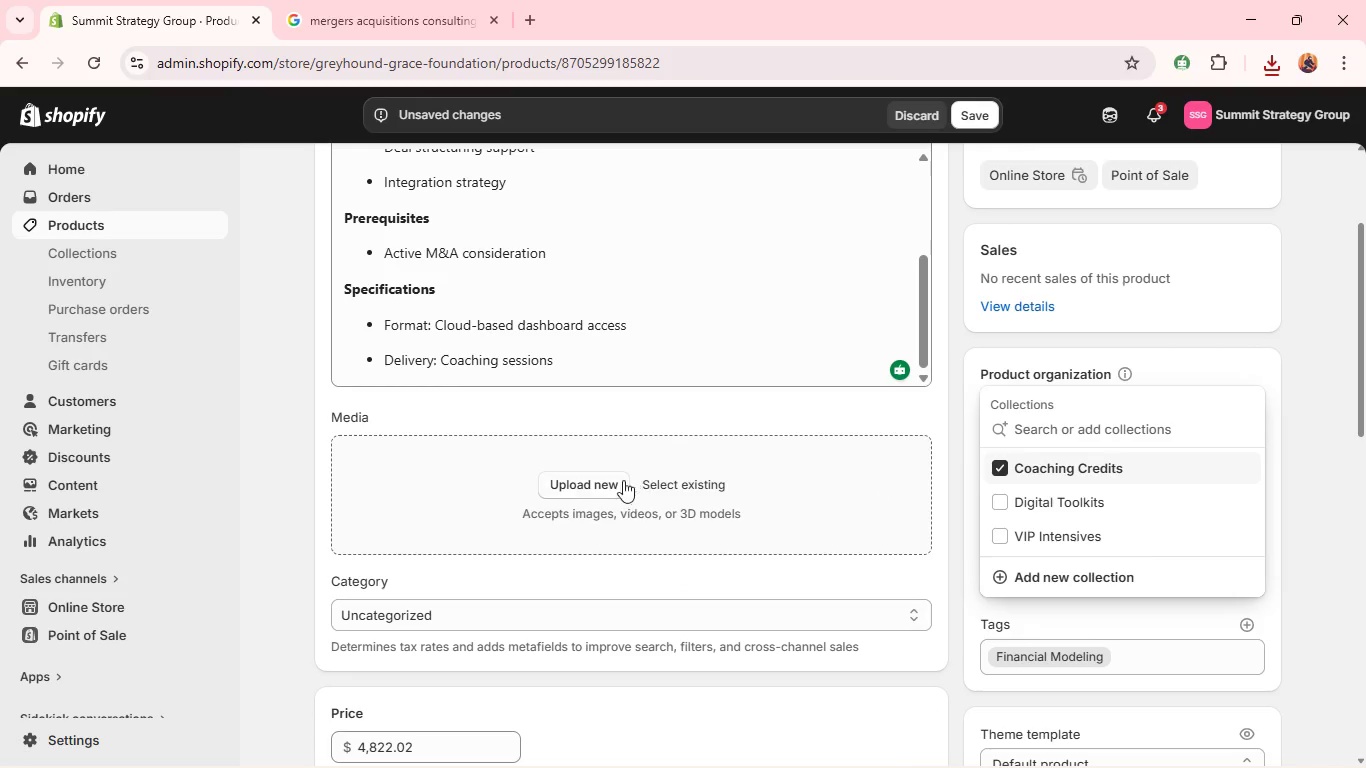 
left_click([589, 479])
 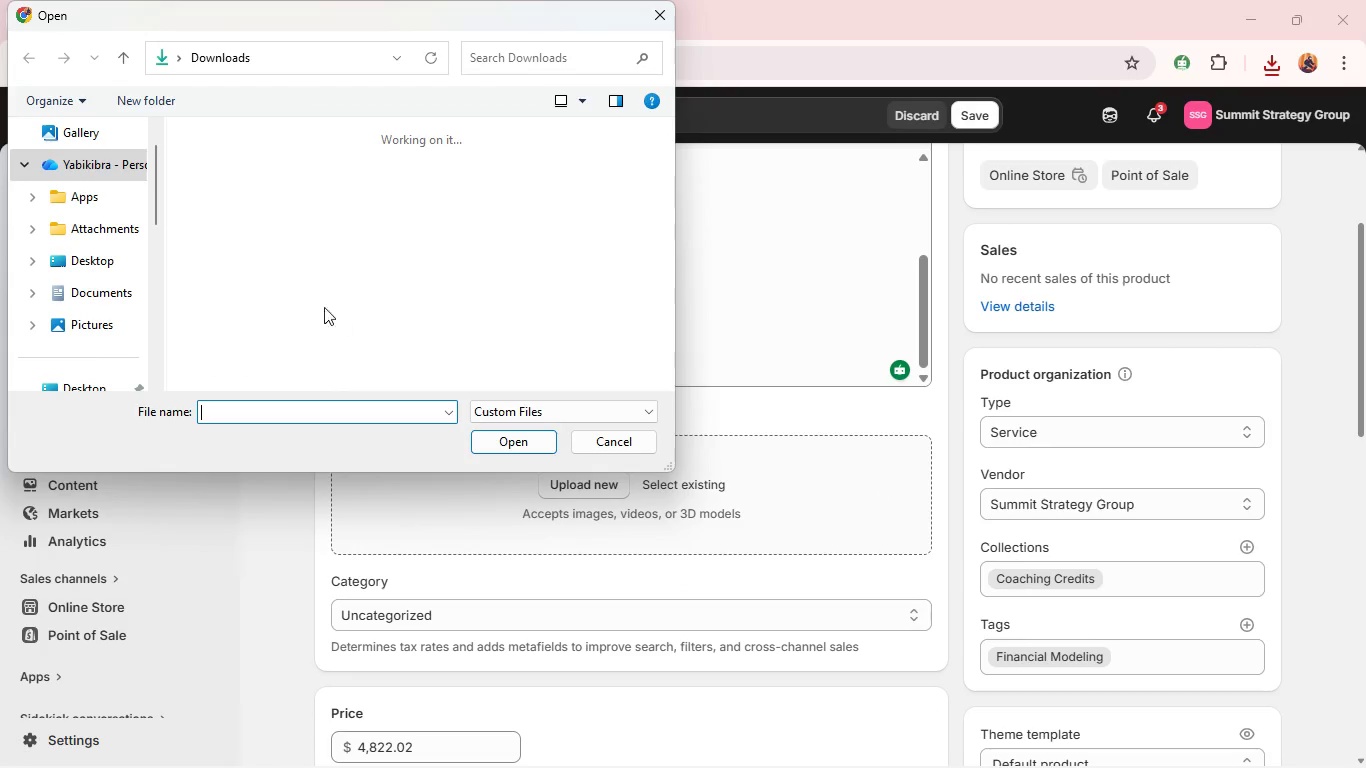 
left_click([249, 262])
 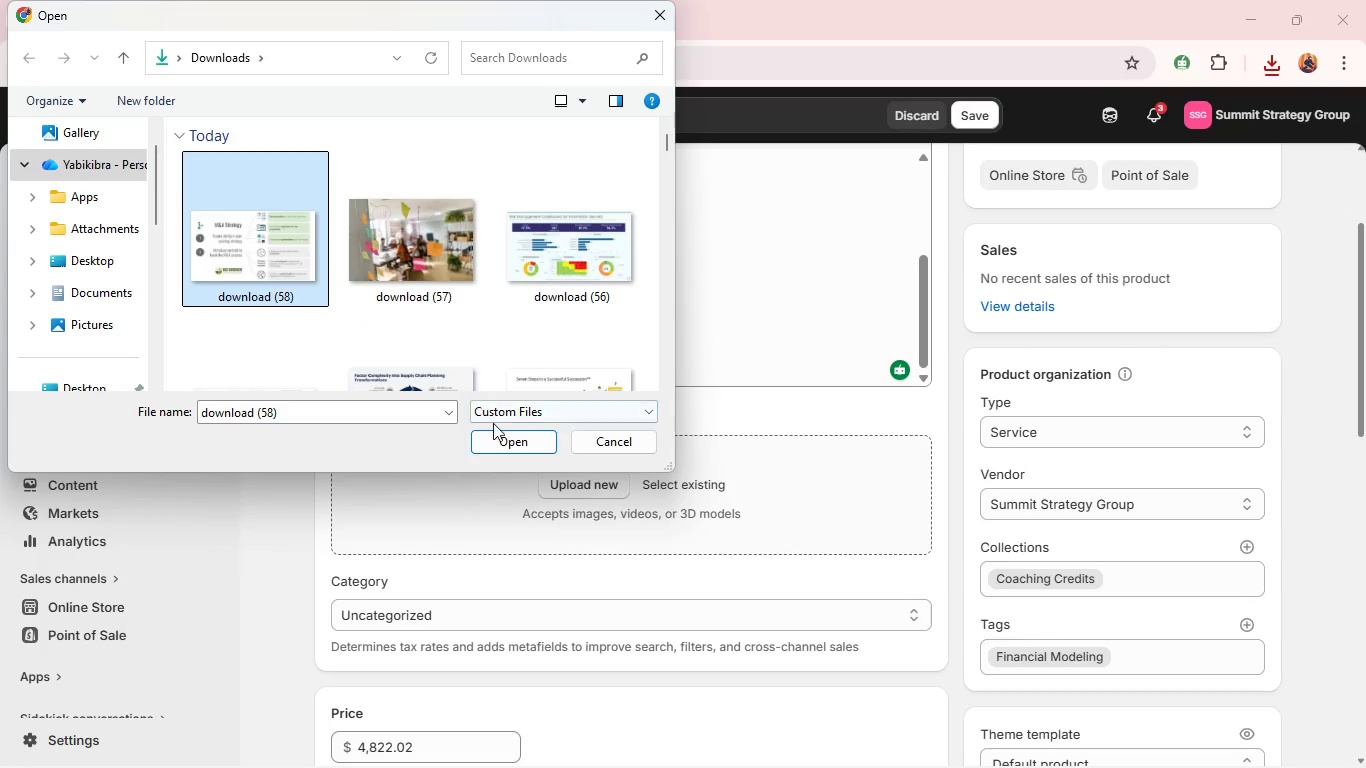 
left_click([500, 448])
 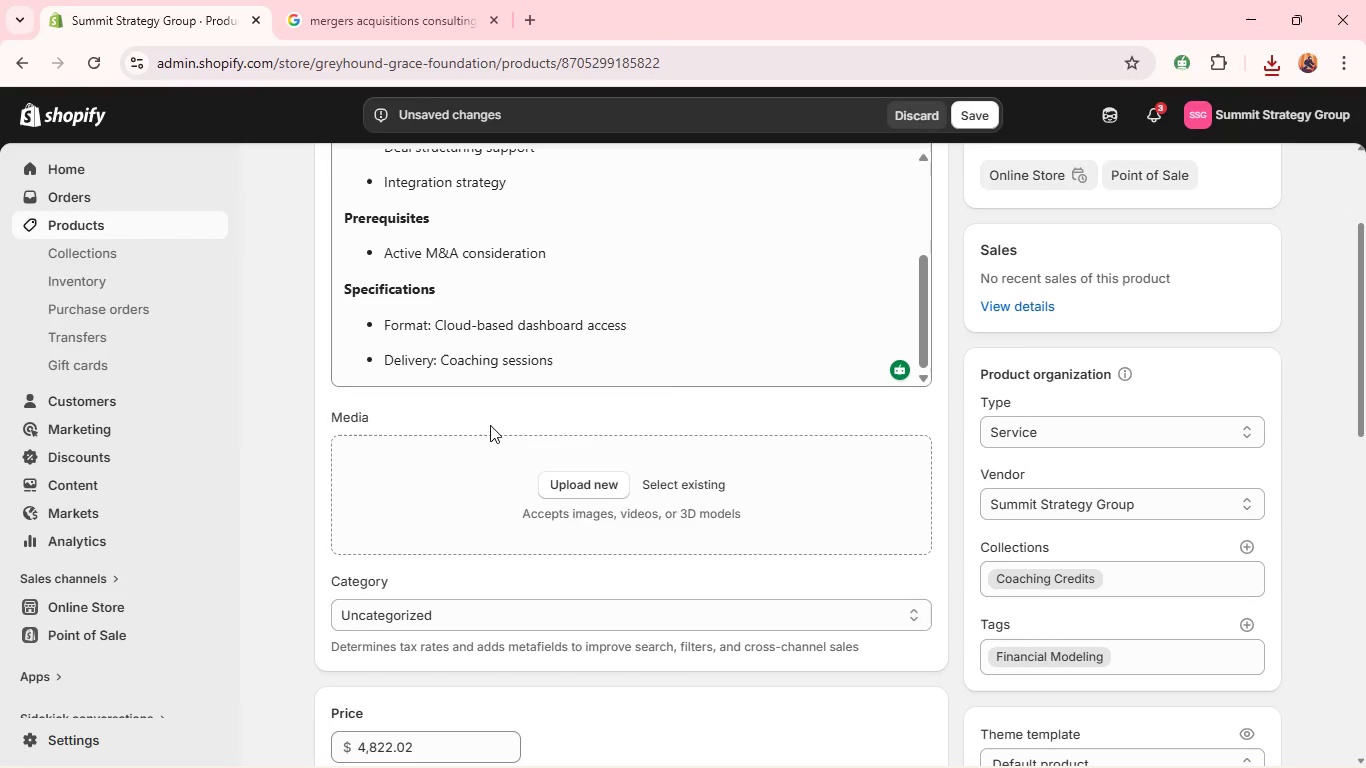 
scroll: coordinate [489, 427], scroll_direction: down, amount: 5.0
 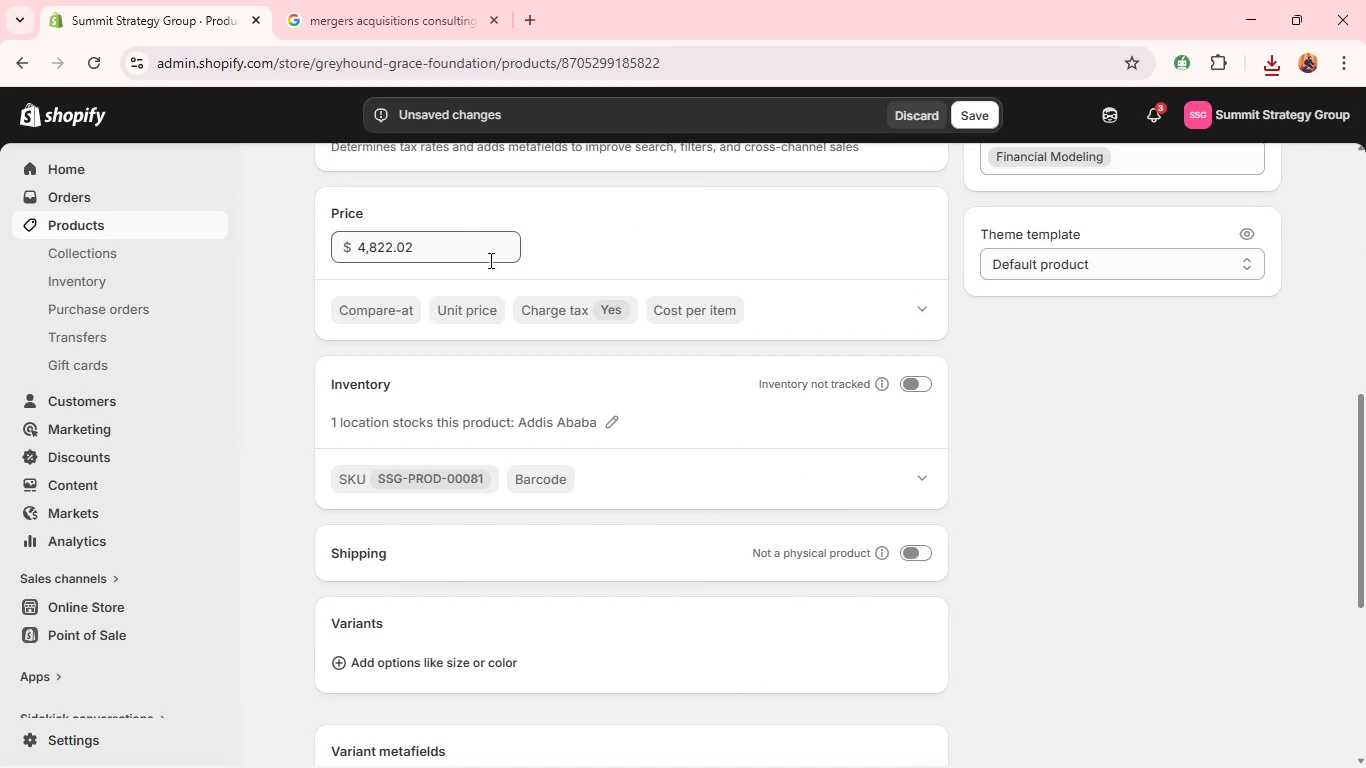 
scroll: coordinate [646, 287], scroll_direction: up, amount: 2.0
 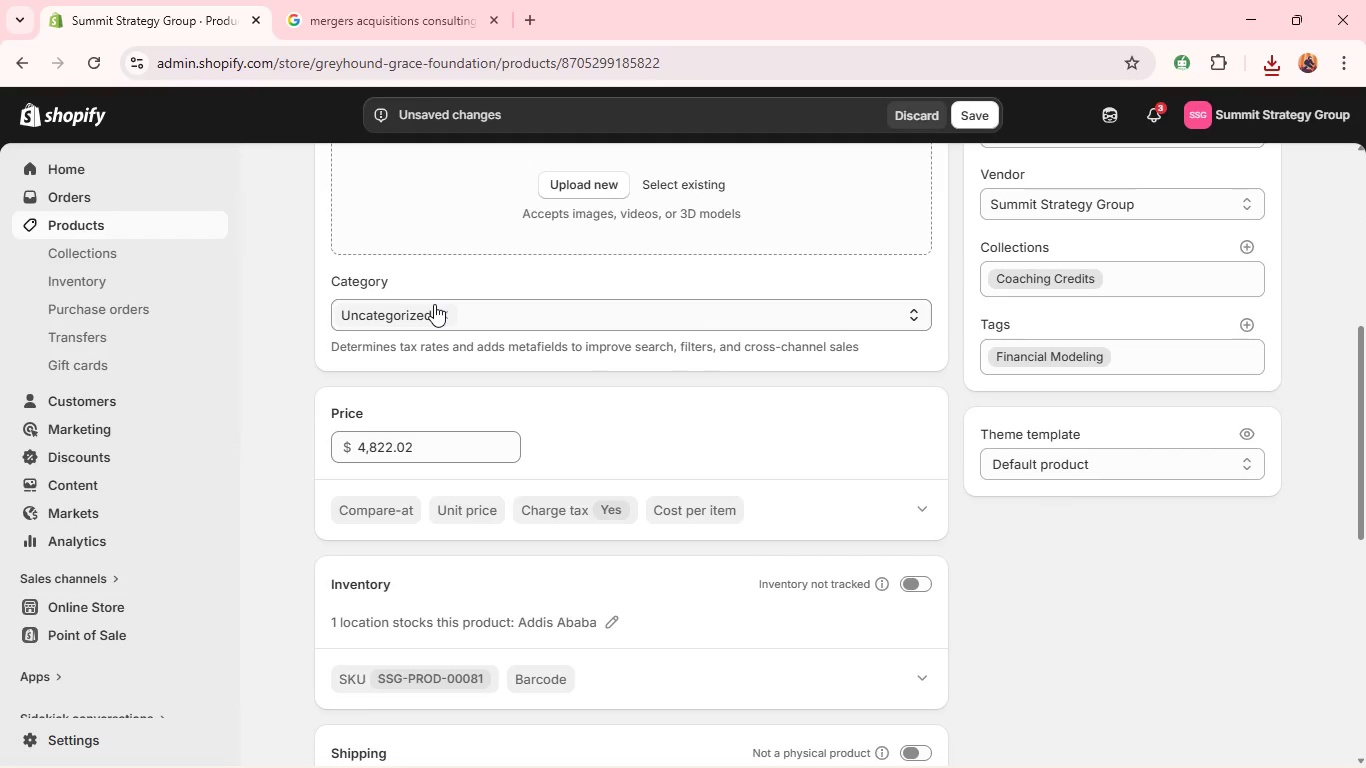 
left_click([434, 304])
 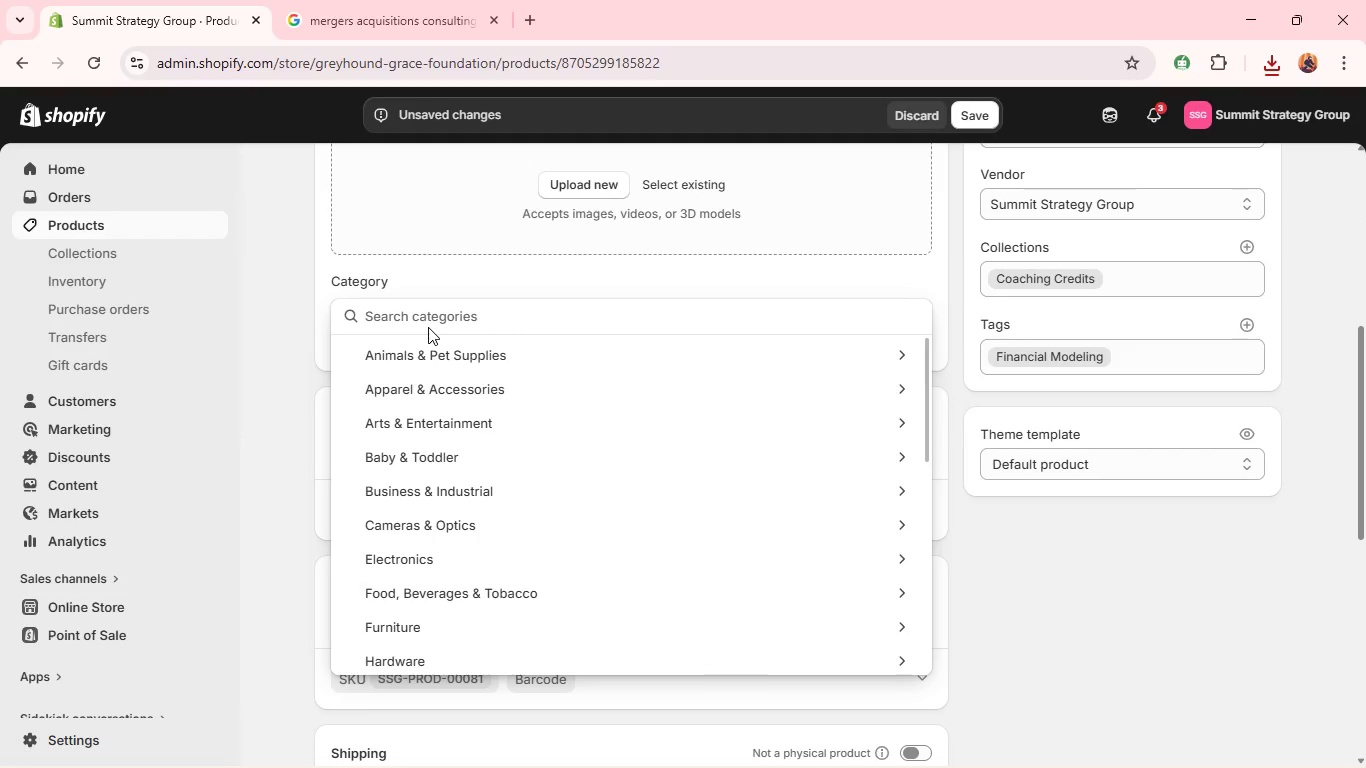 
type(com)
key(Backspace)
type(nsul)
 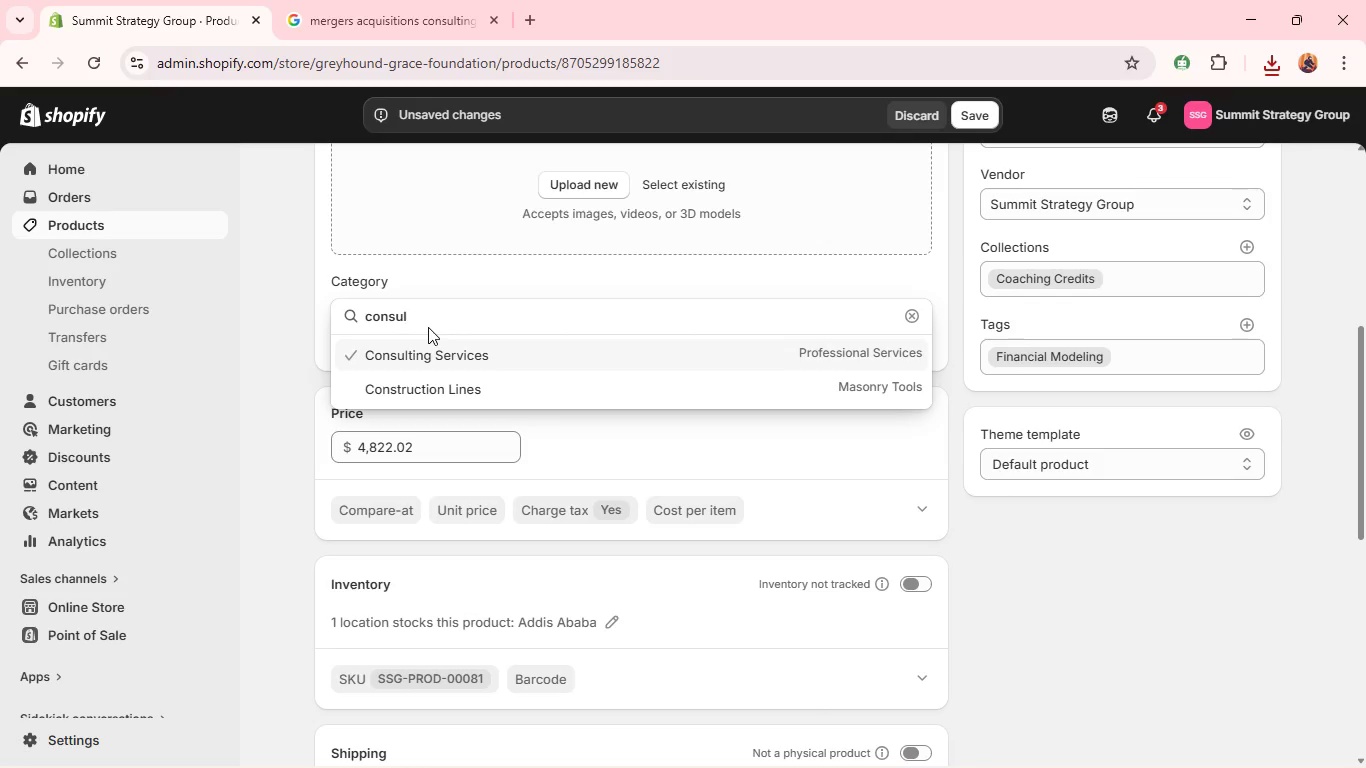 
left_click([435, 352])
 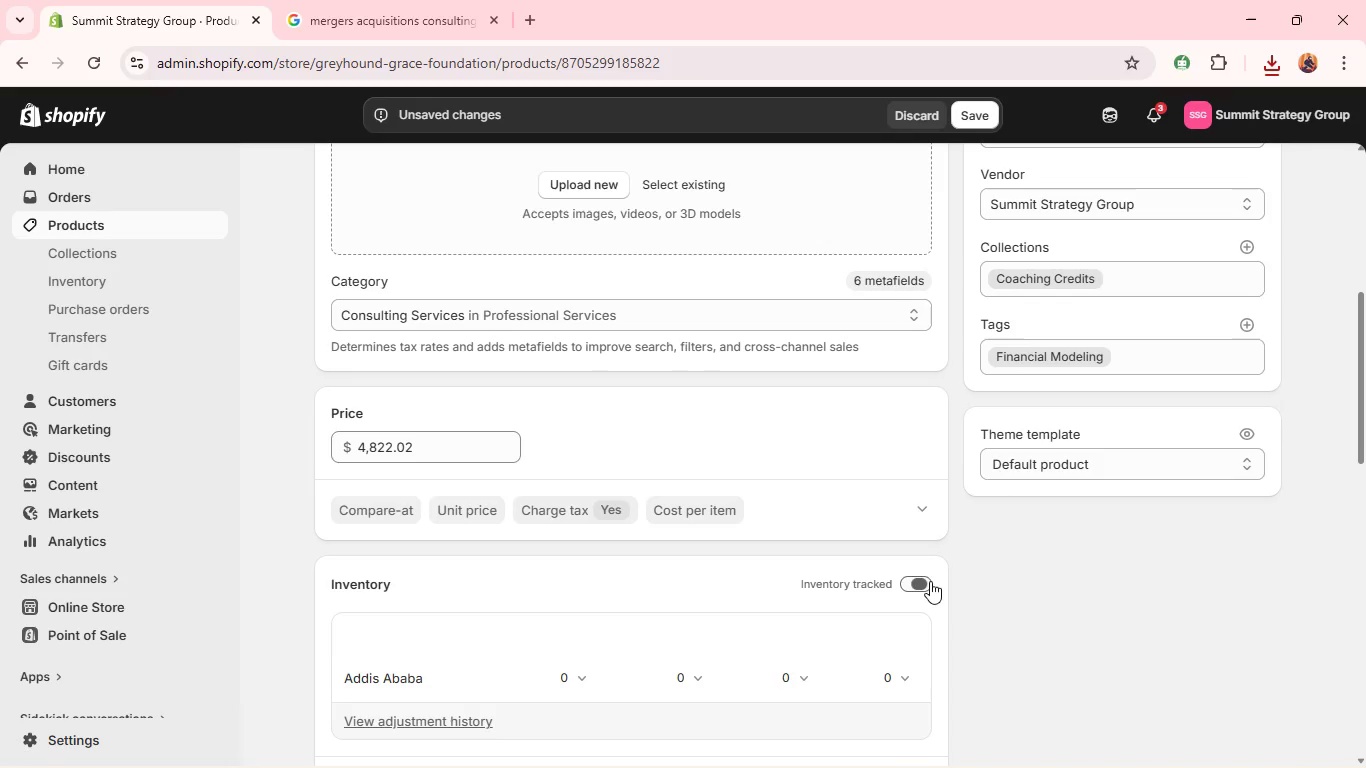 
left_click([914, 674])
 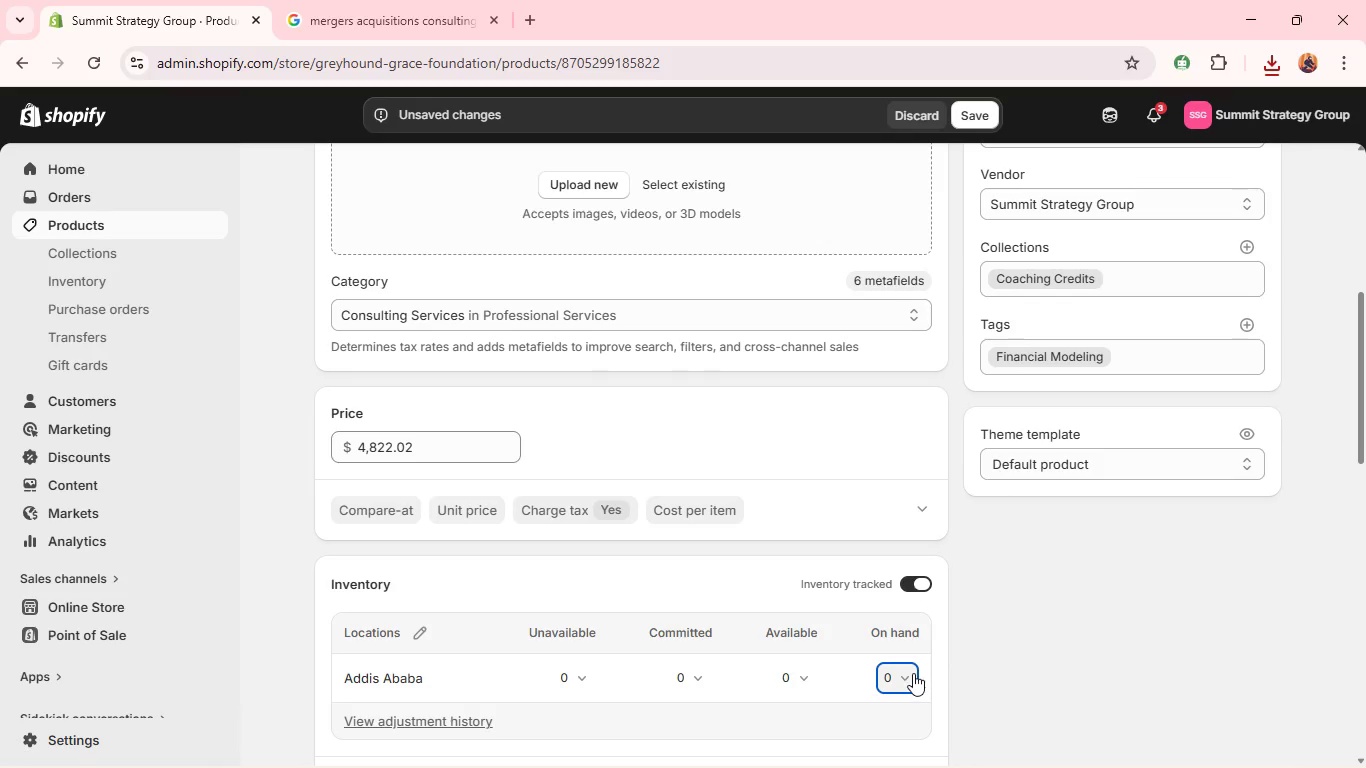 
type(99)
 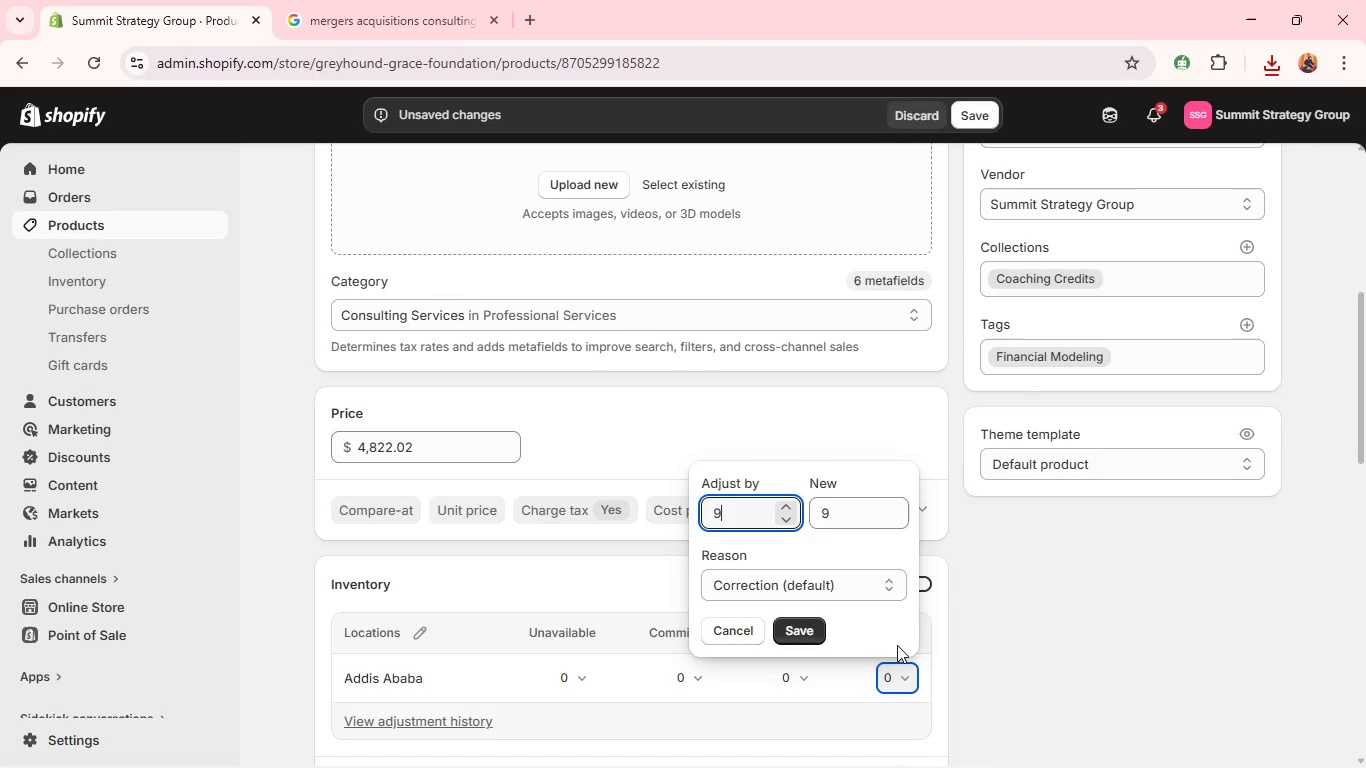 
key(9)
 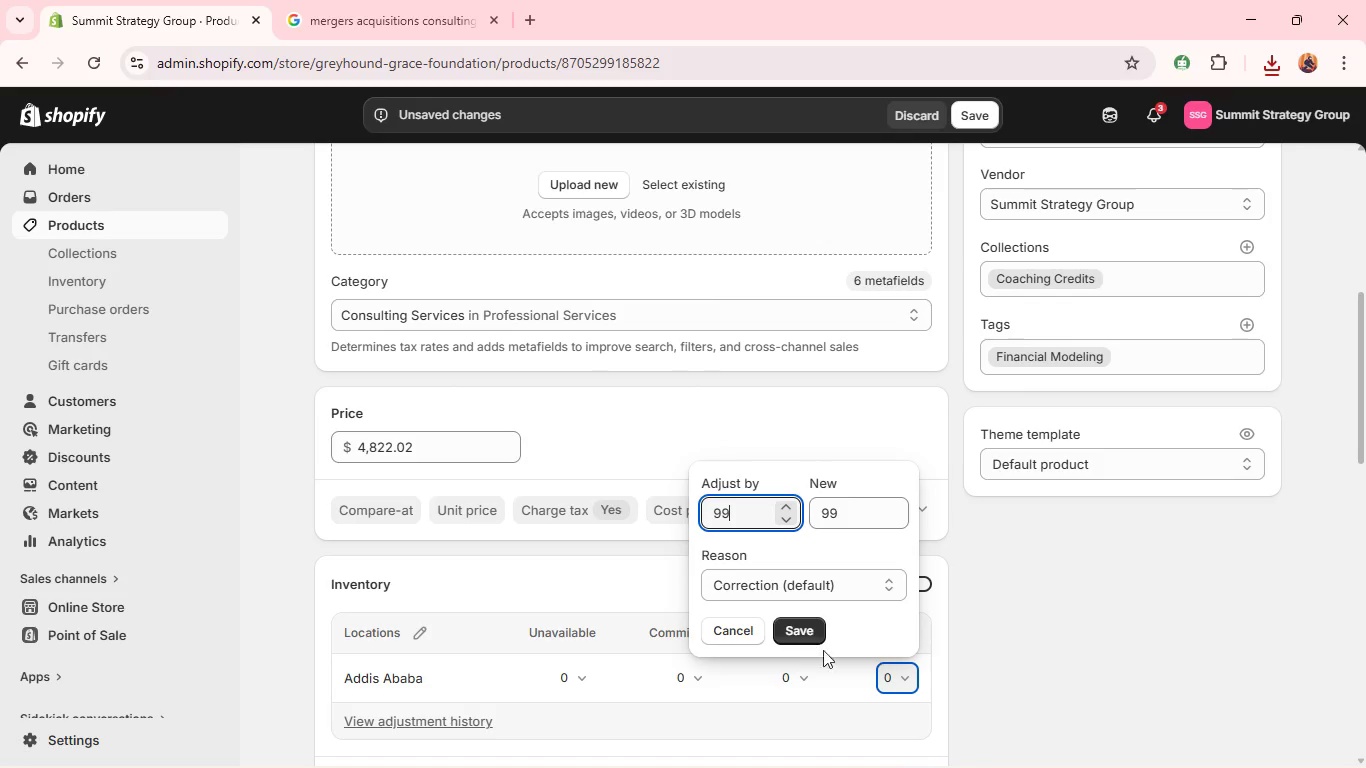 
key(9)
 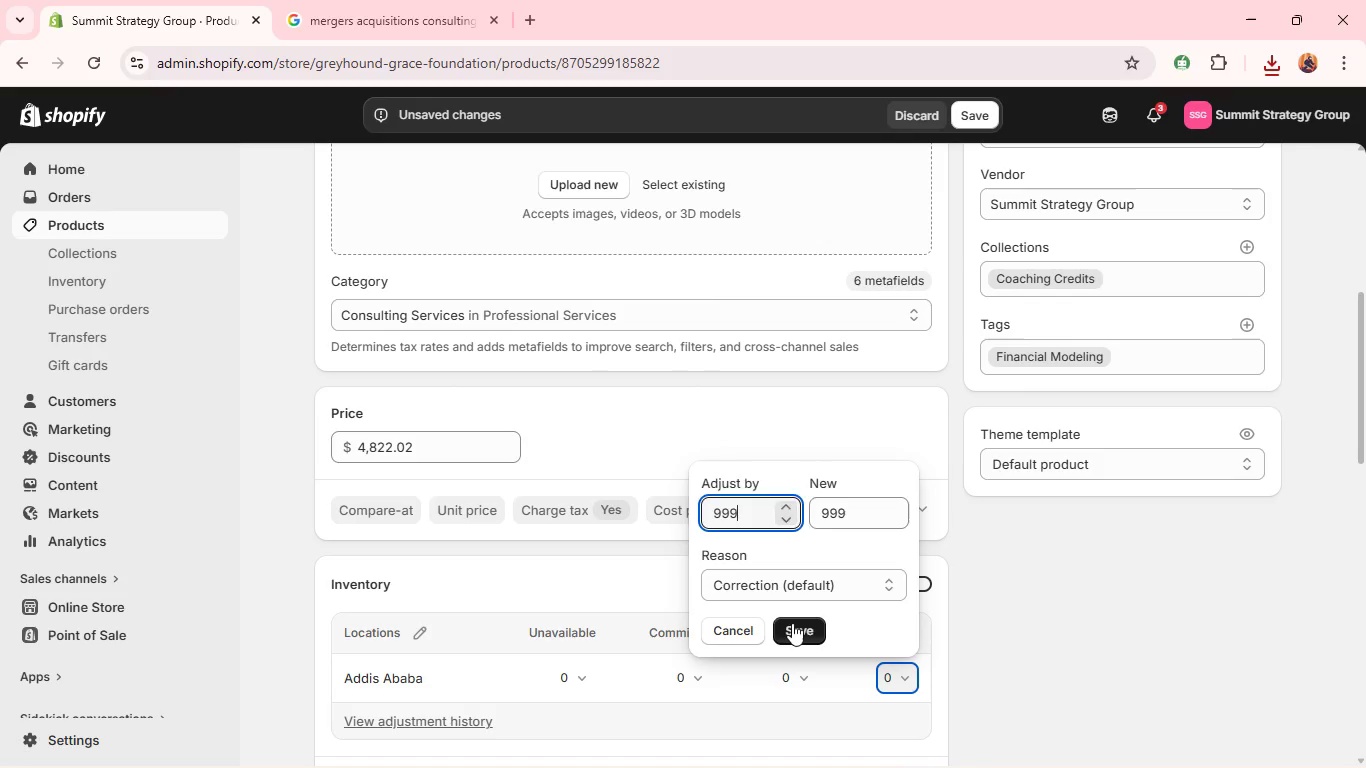 
left_click([792, 623])
 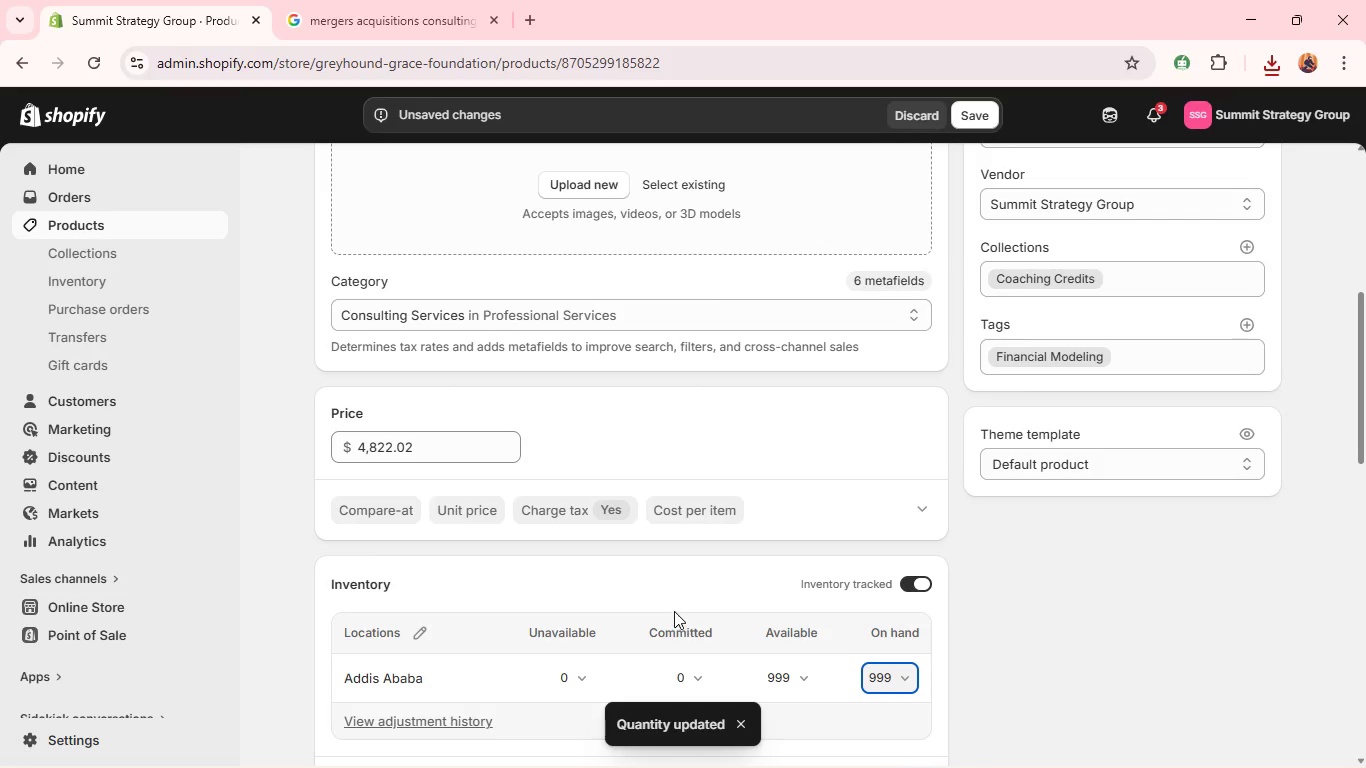 
wait(9.17)
 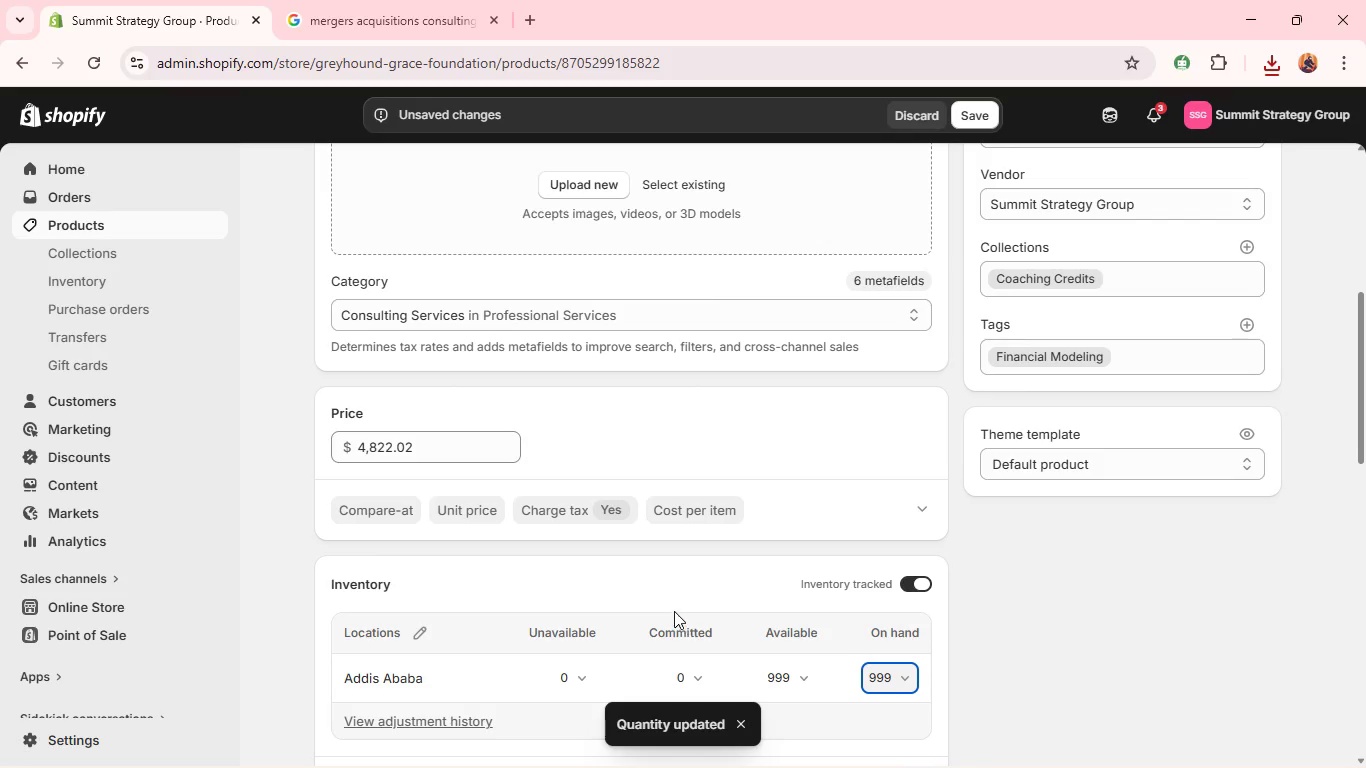 
scroll: coordinate [854, 543], scroll_direction: down, amount: 11.0
 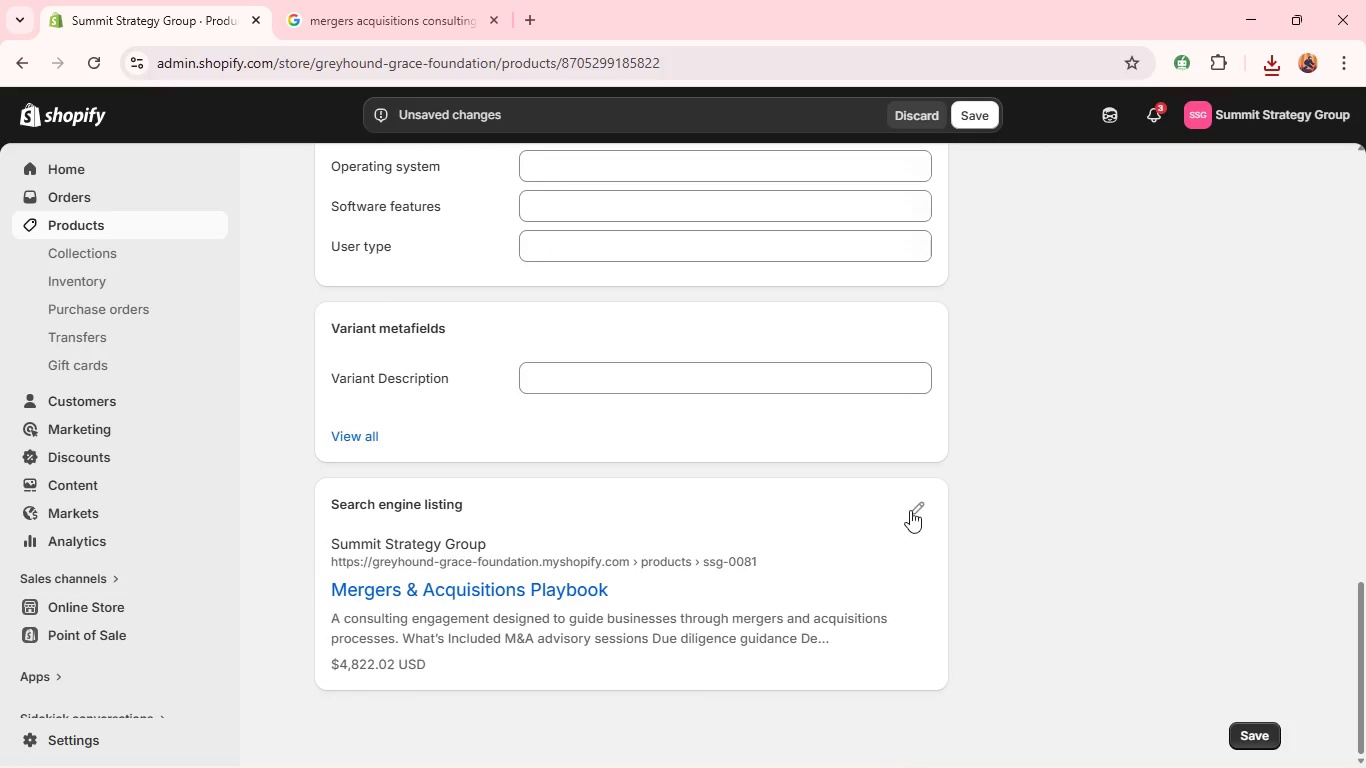 
left_click([917, 511])
 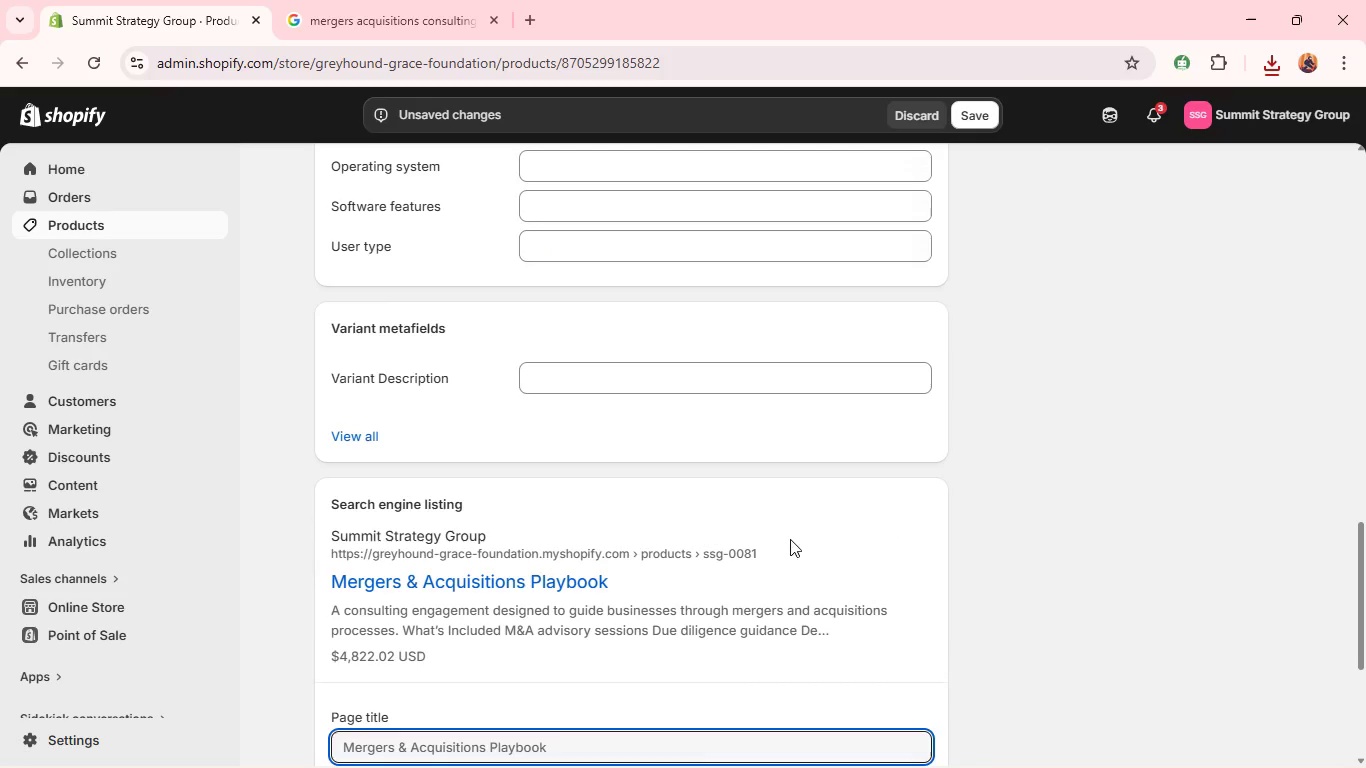 
scroll: coordinate [785, 542], scroll_direction: down, amount: 4.0
 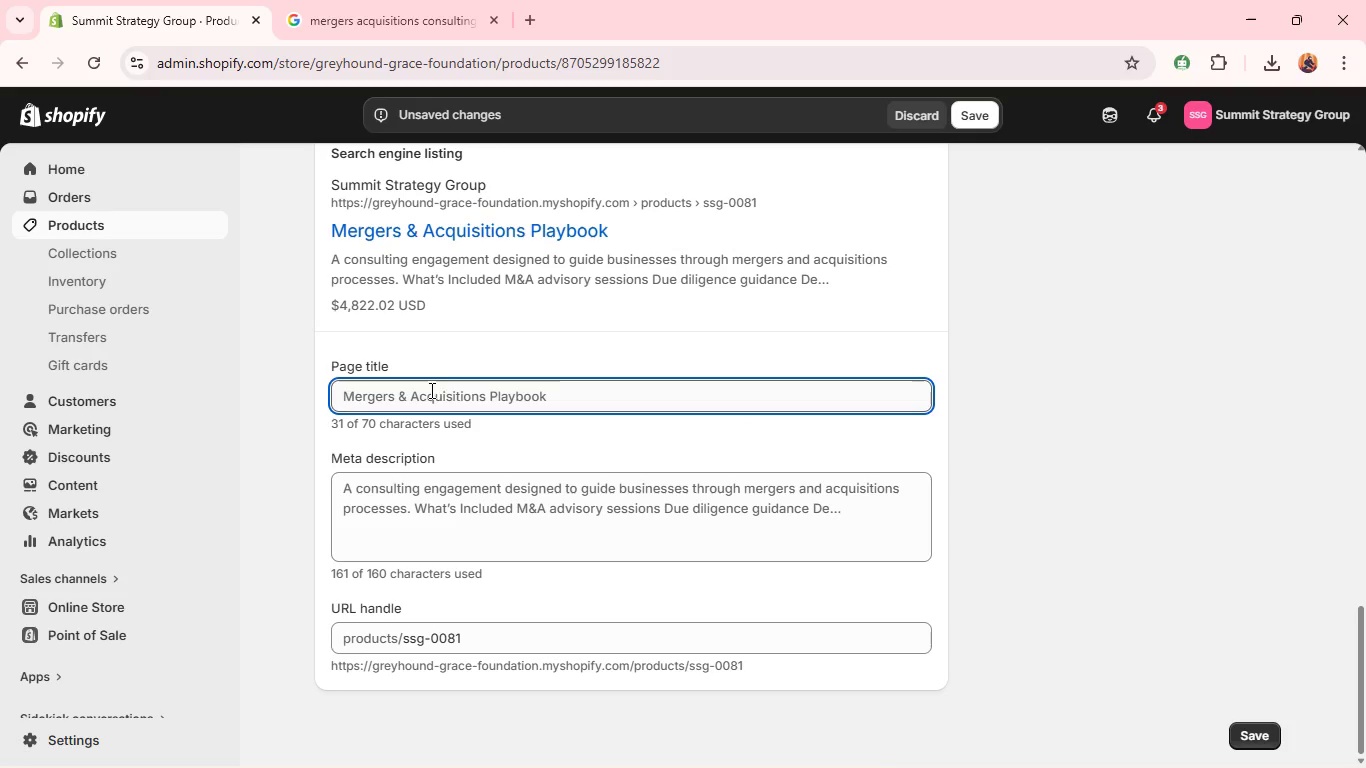 
wait(6.88)
 